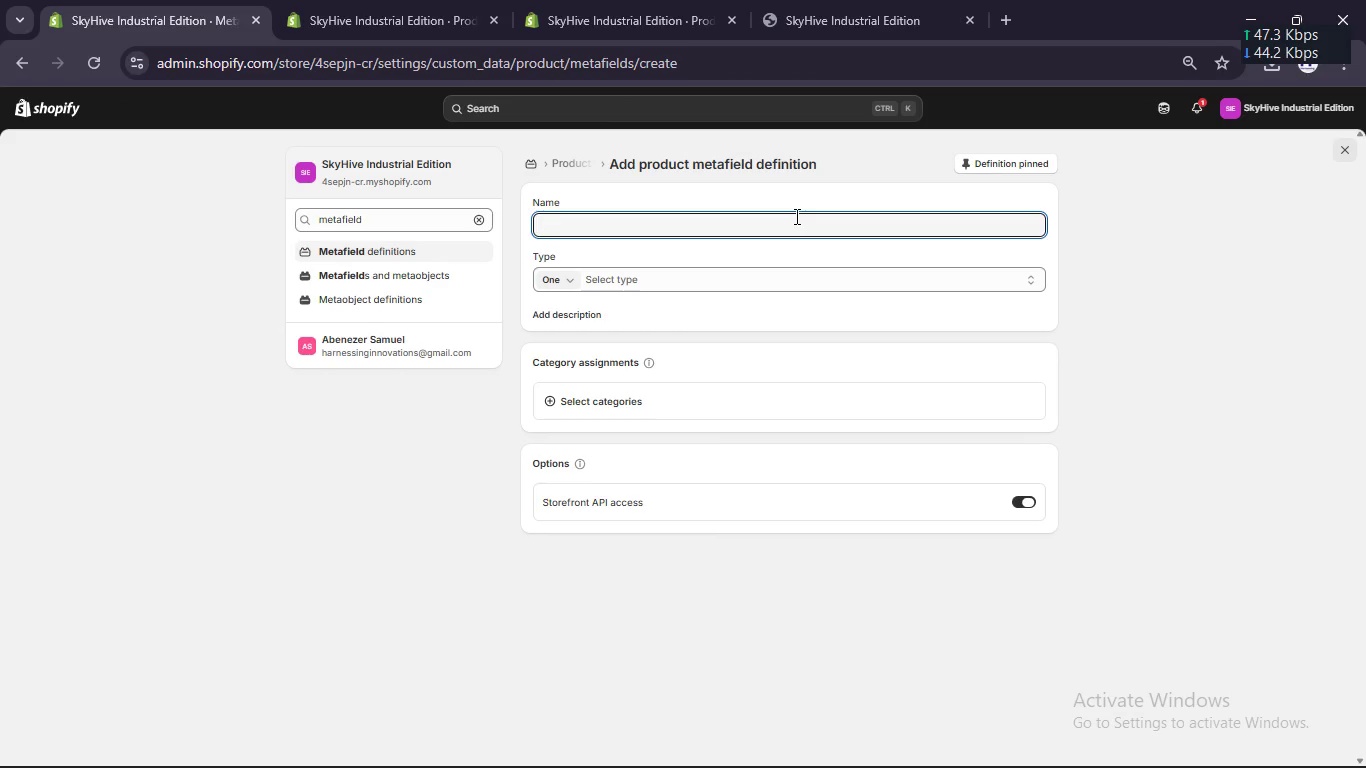 
type(Difficulty)
 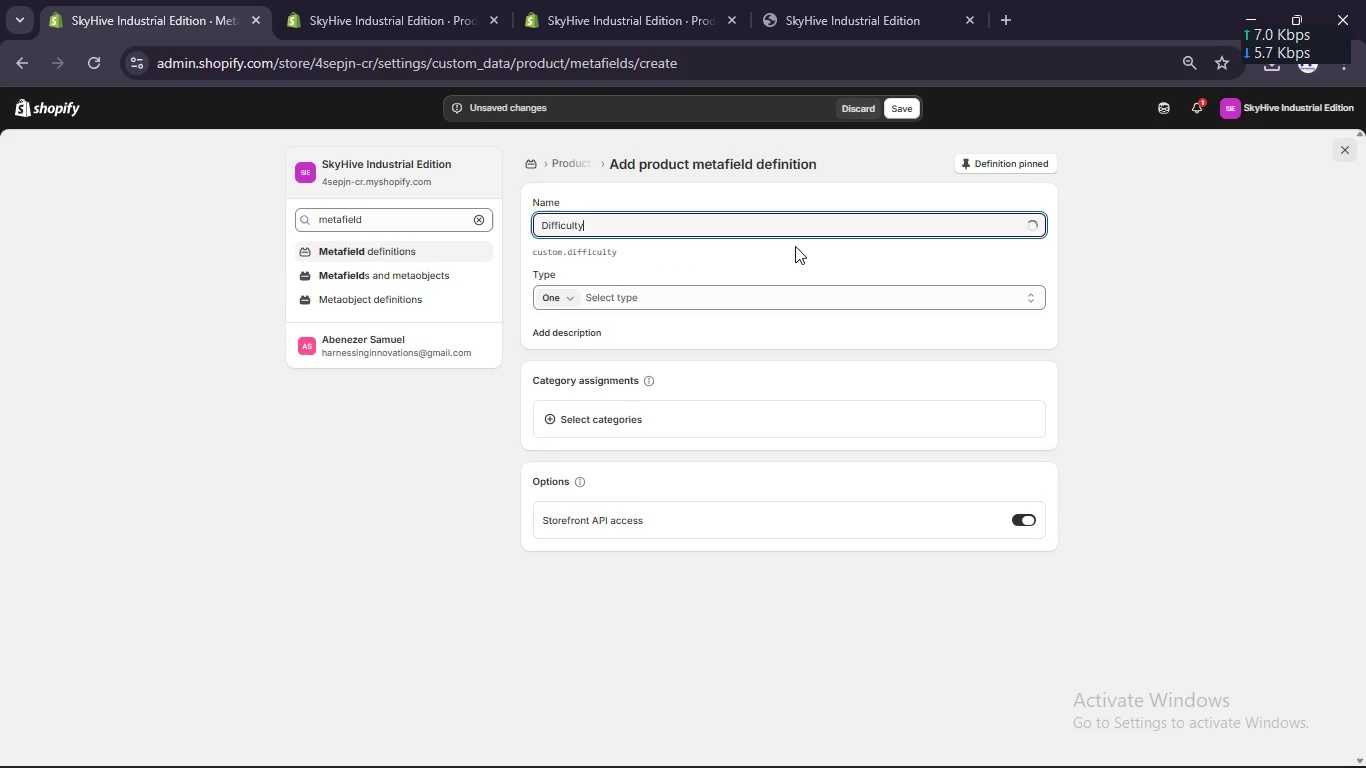 
left_click([780, 289])
 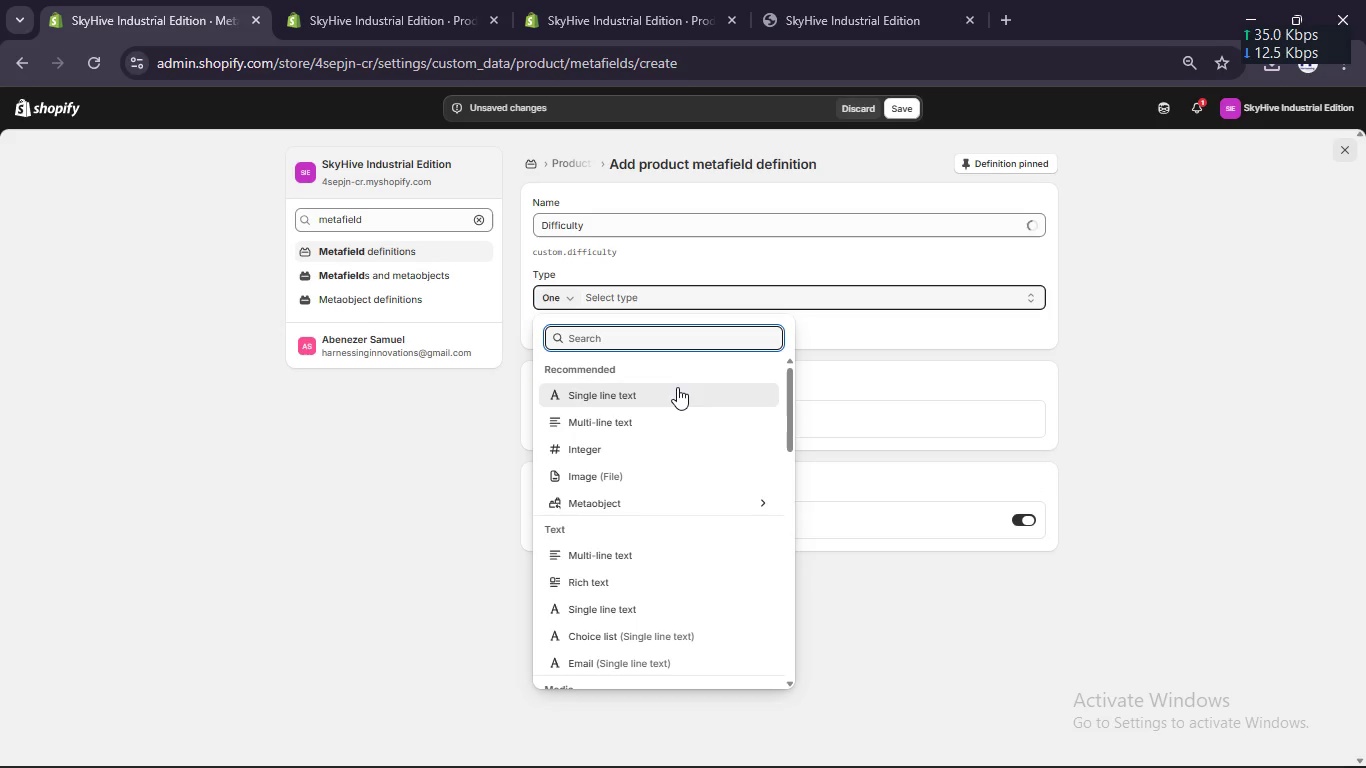 
left_click([674, 390])
 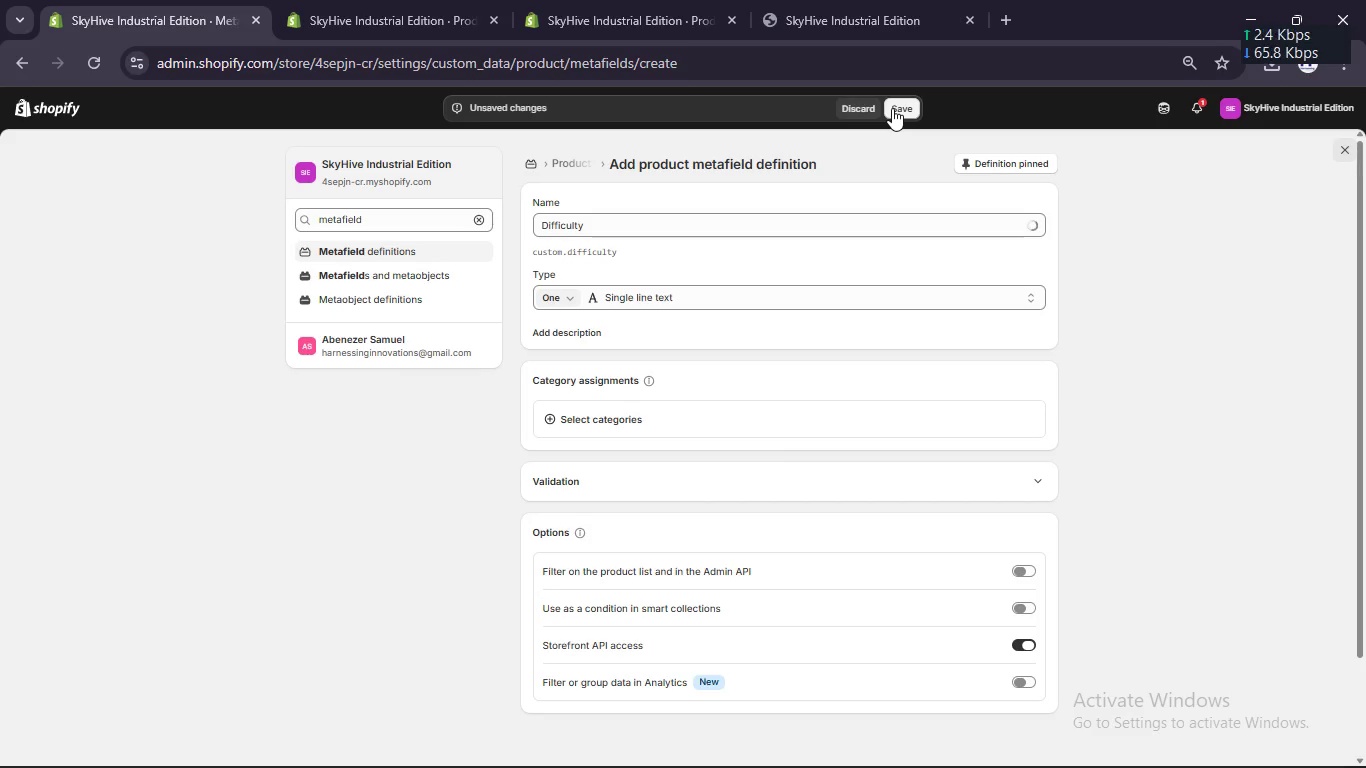 
left_click([897, 104])
 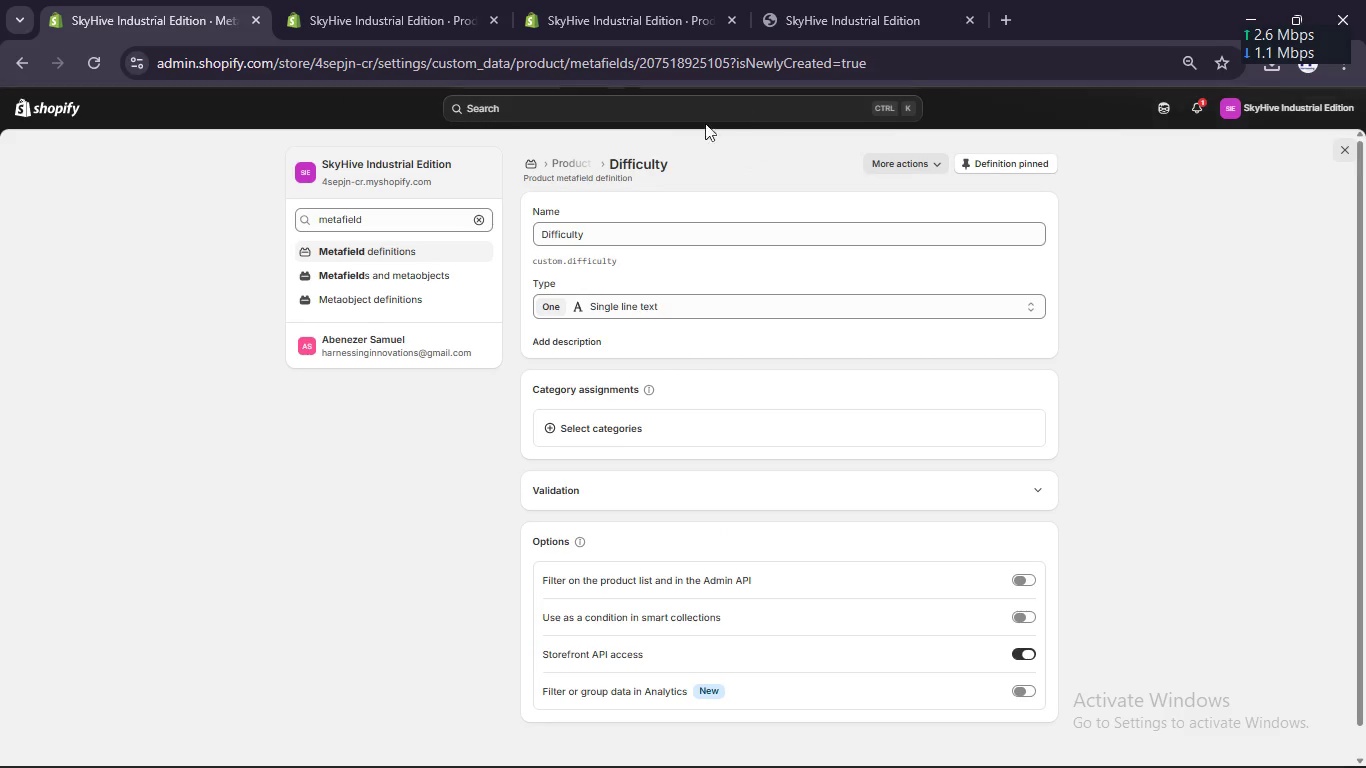 
left_click([583, 160])
 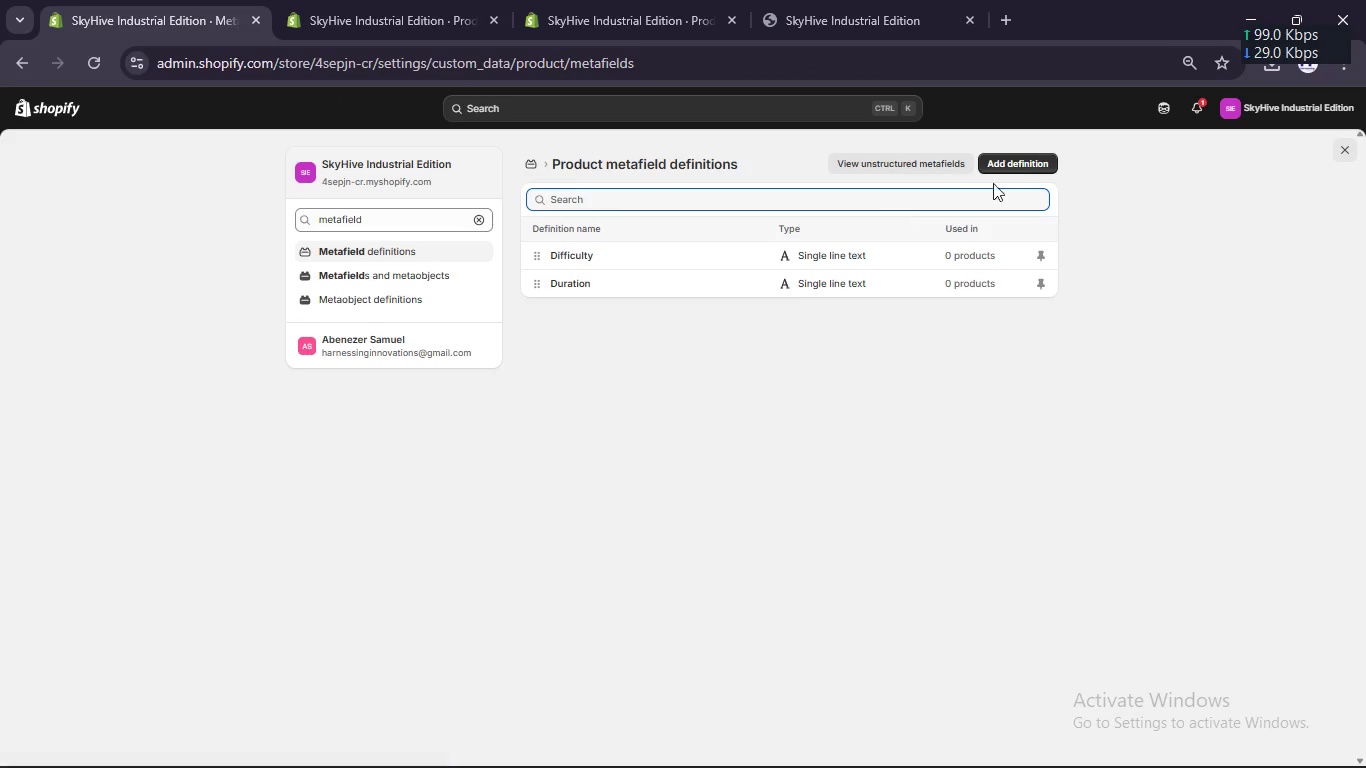 
left_click([1018, 155])
 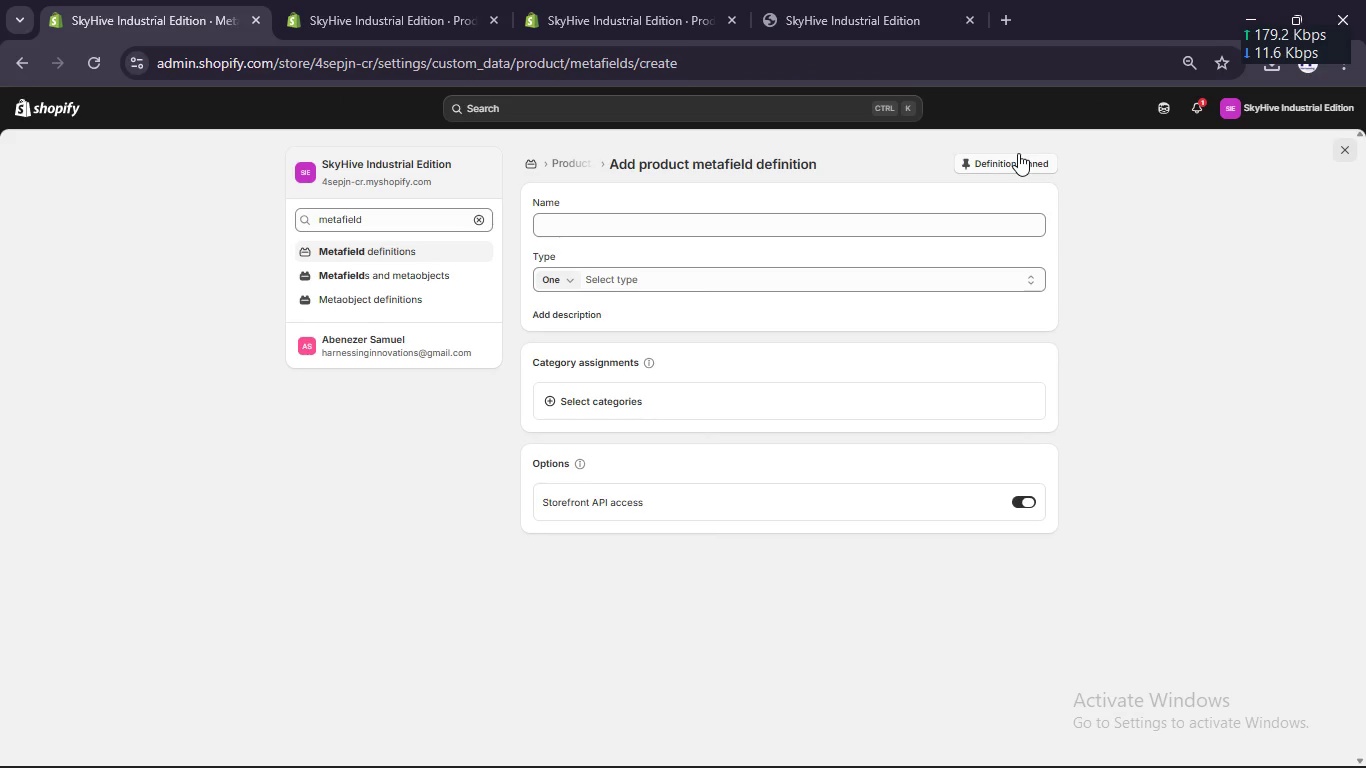 
key(S)
 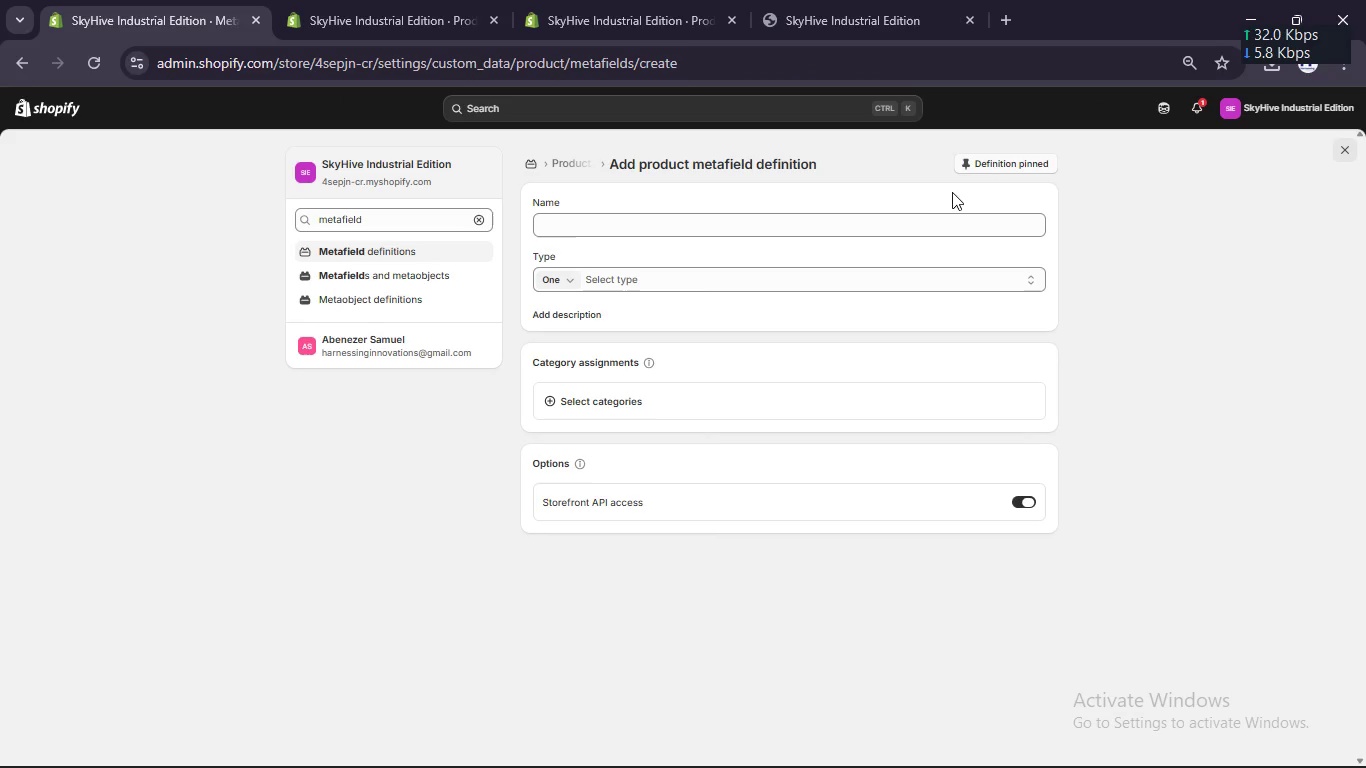 
left_click([922, 220])
 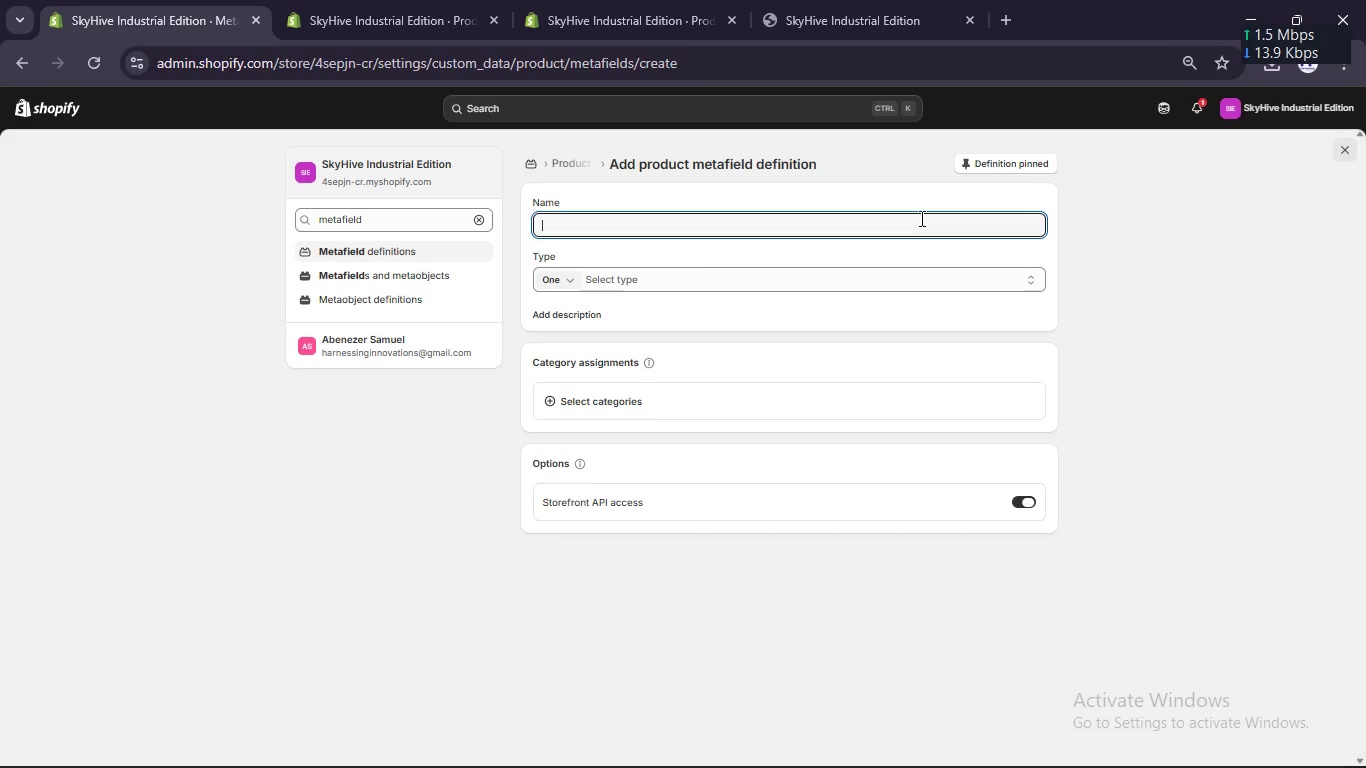 
type(Setting)
 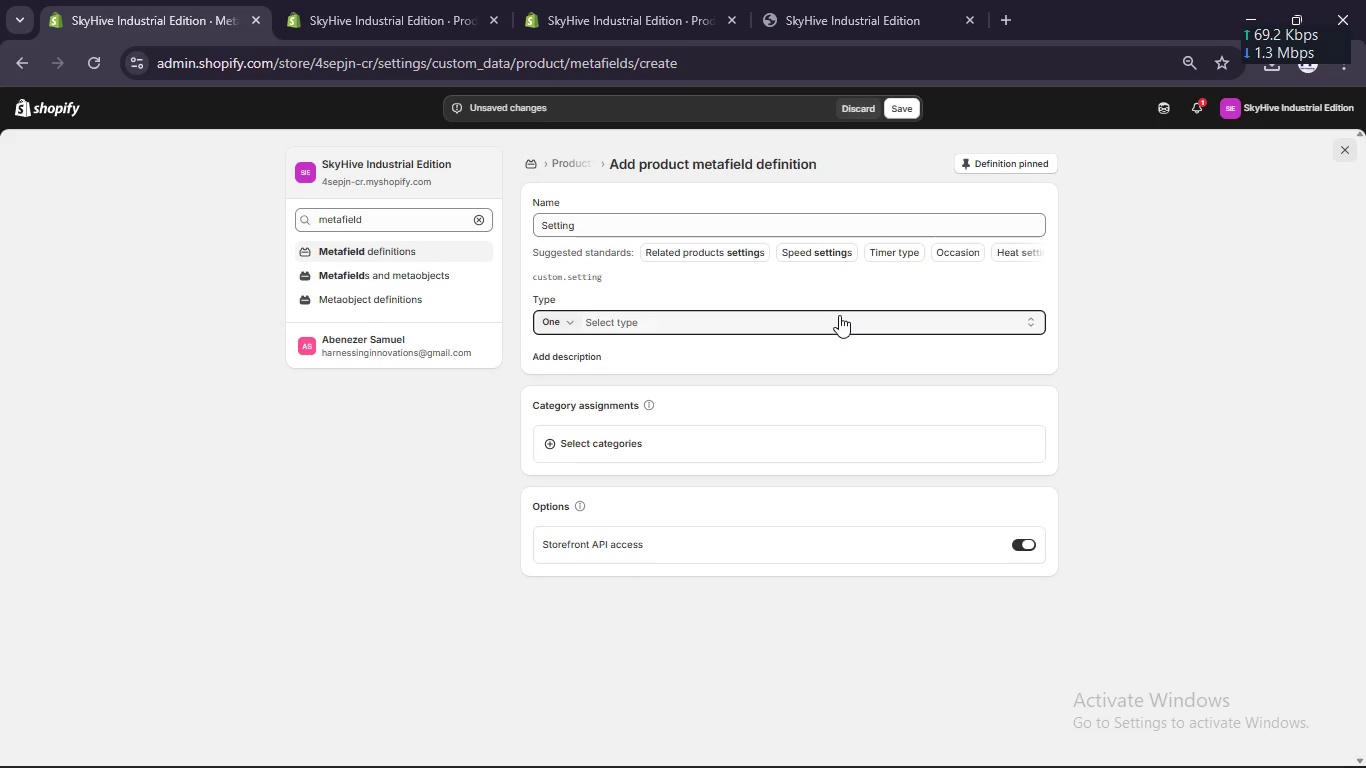 
left_click([714, 417])
 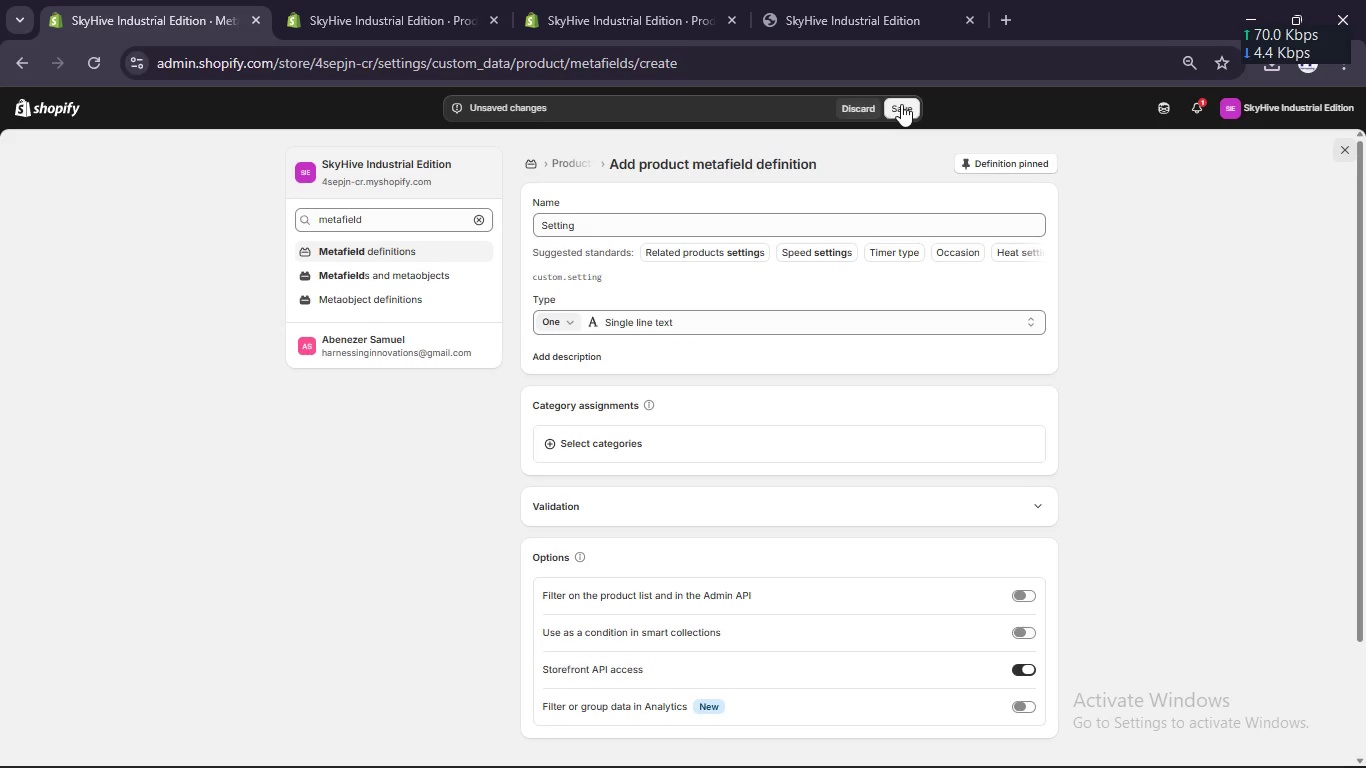 
left_click([902, 102])
 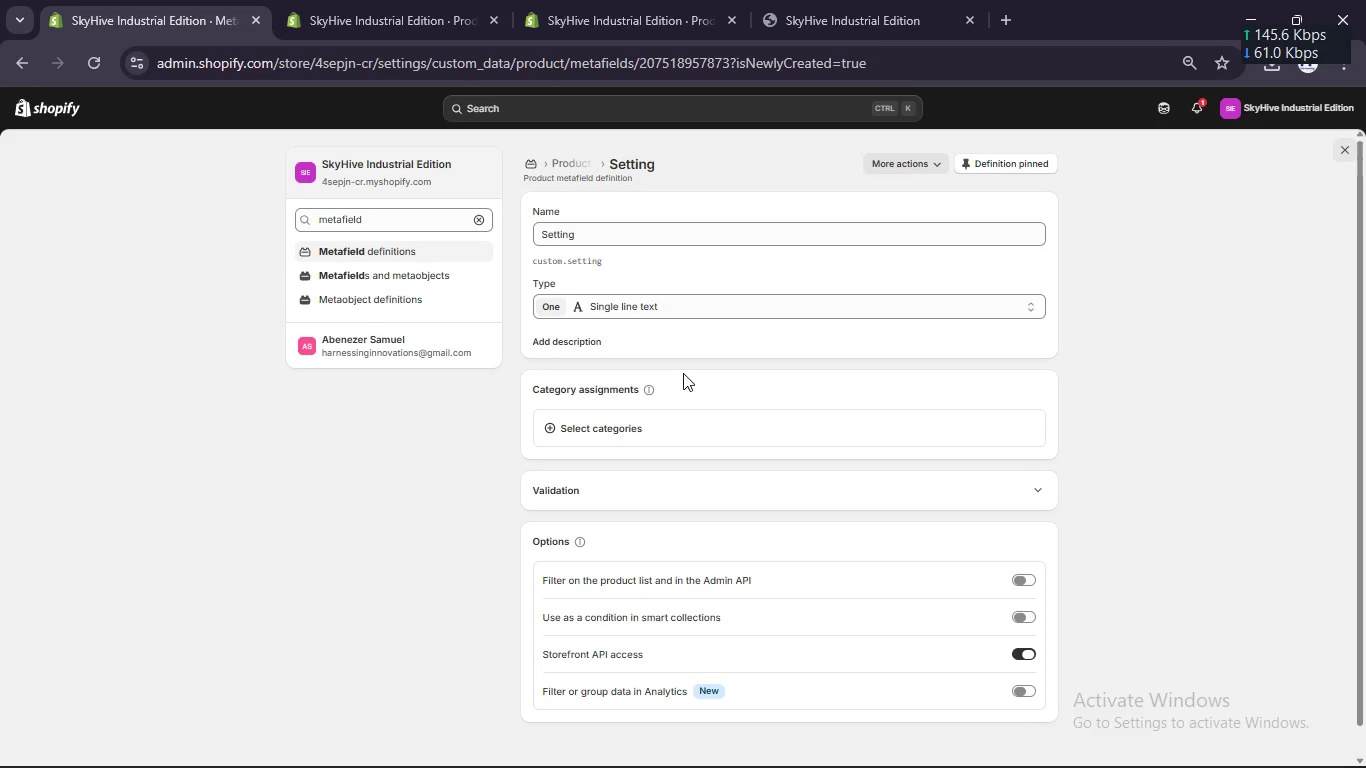 
mouse_move([581, 190])
 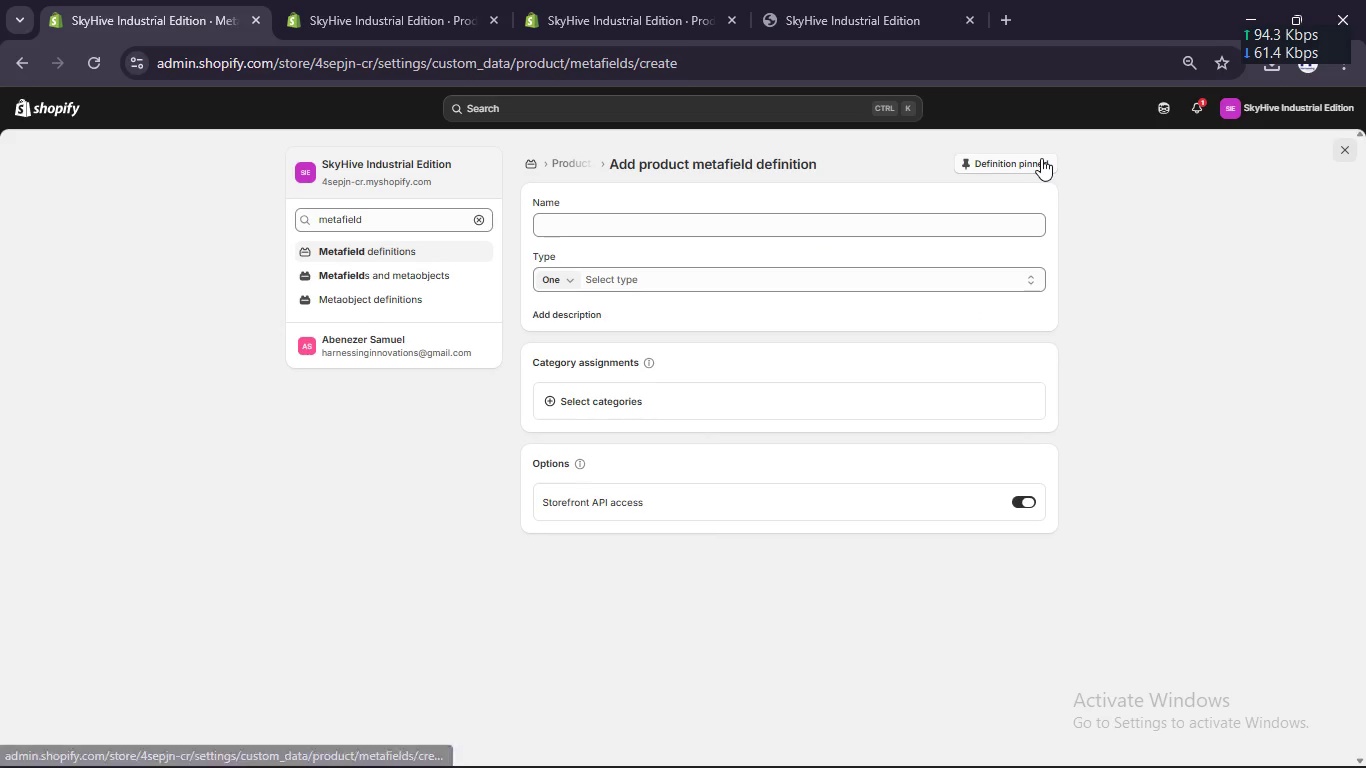 
type(Audi)
 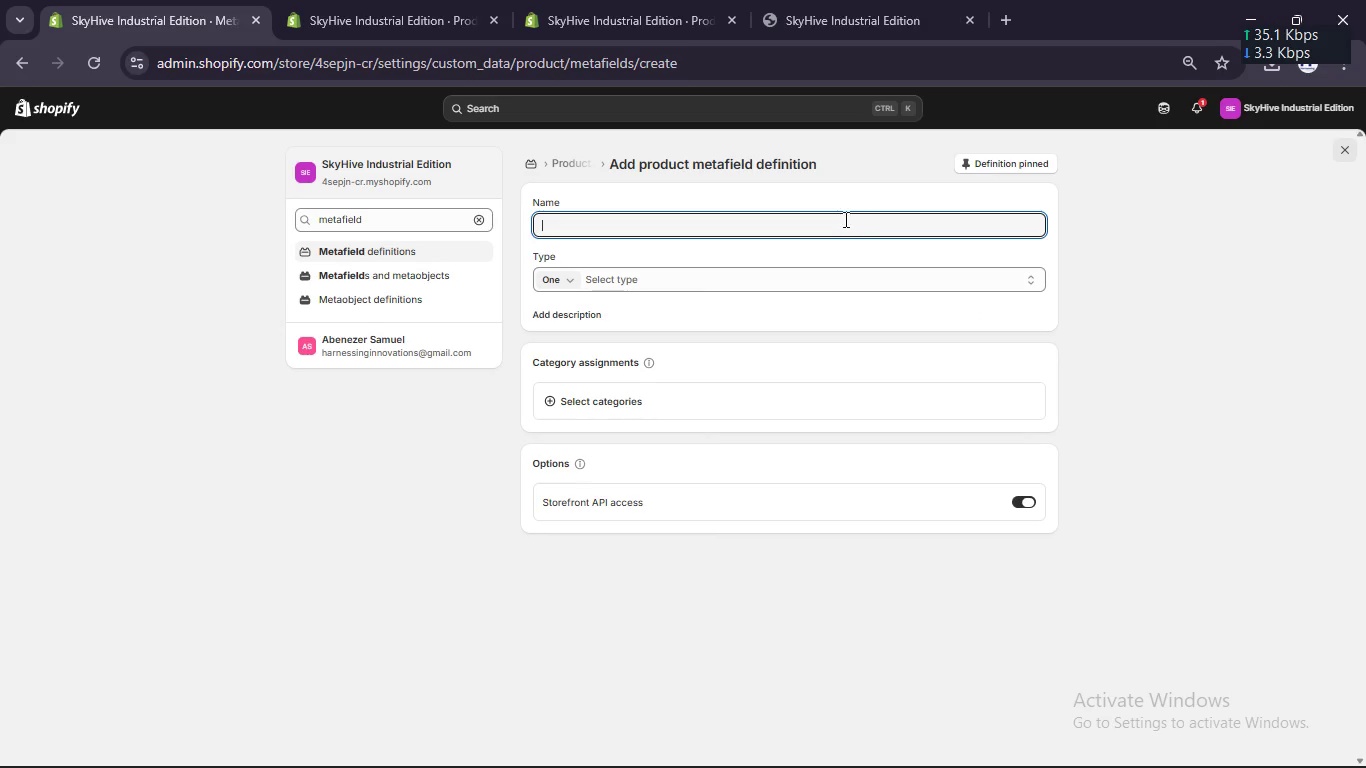 
type(Audience)
 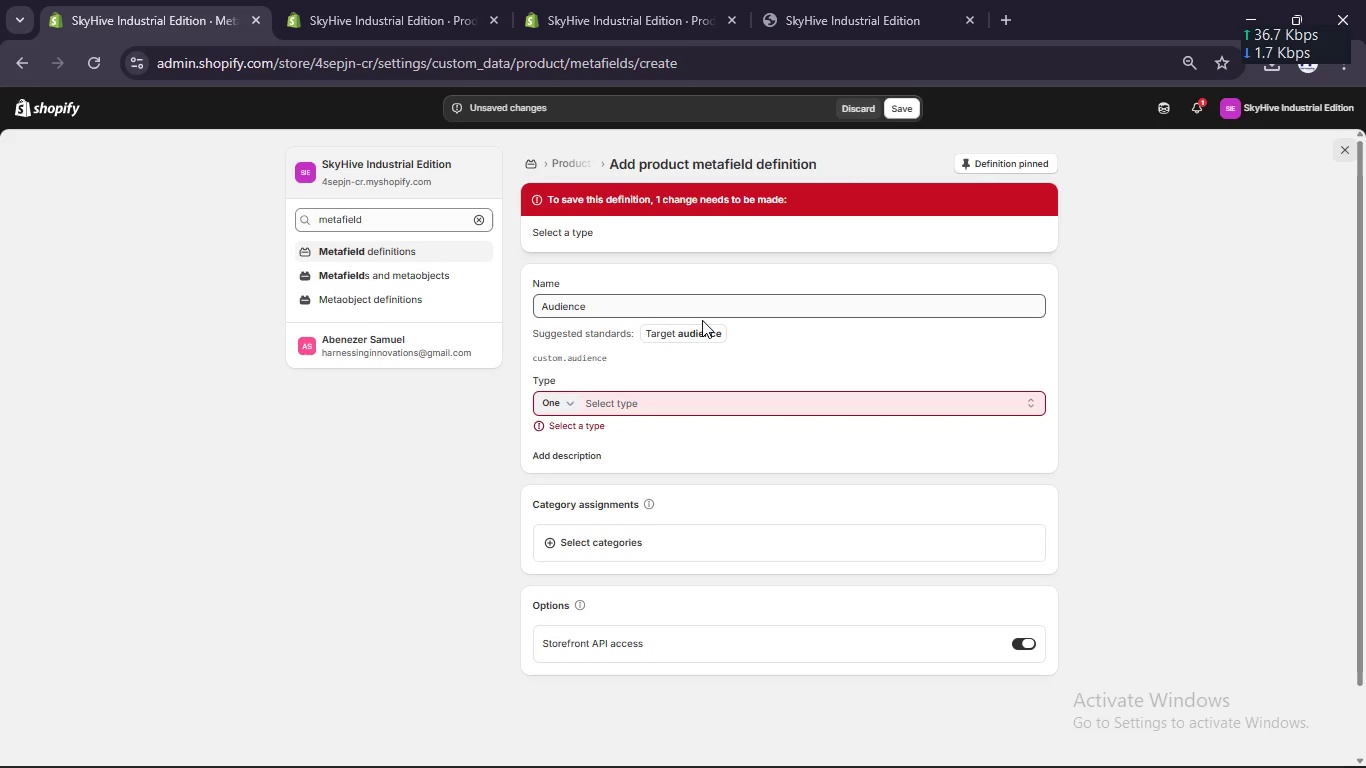 
wait(7.49)
 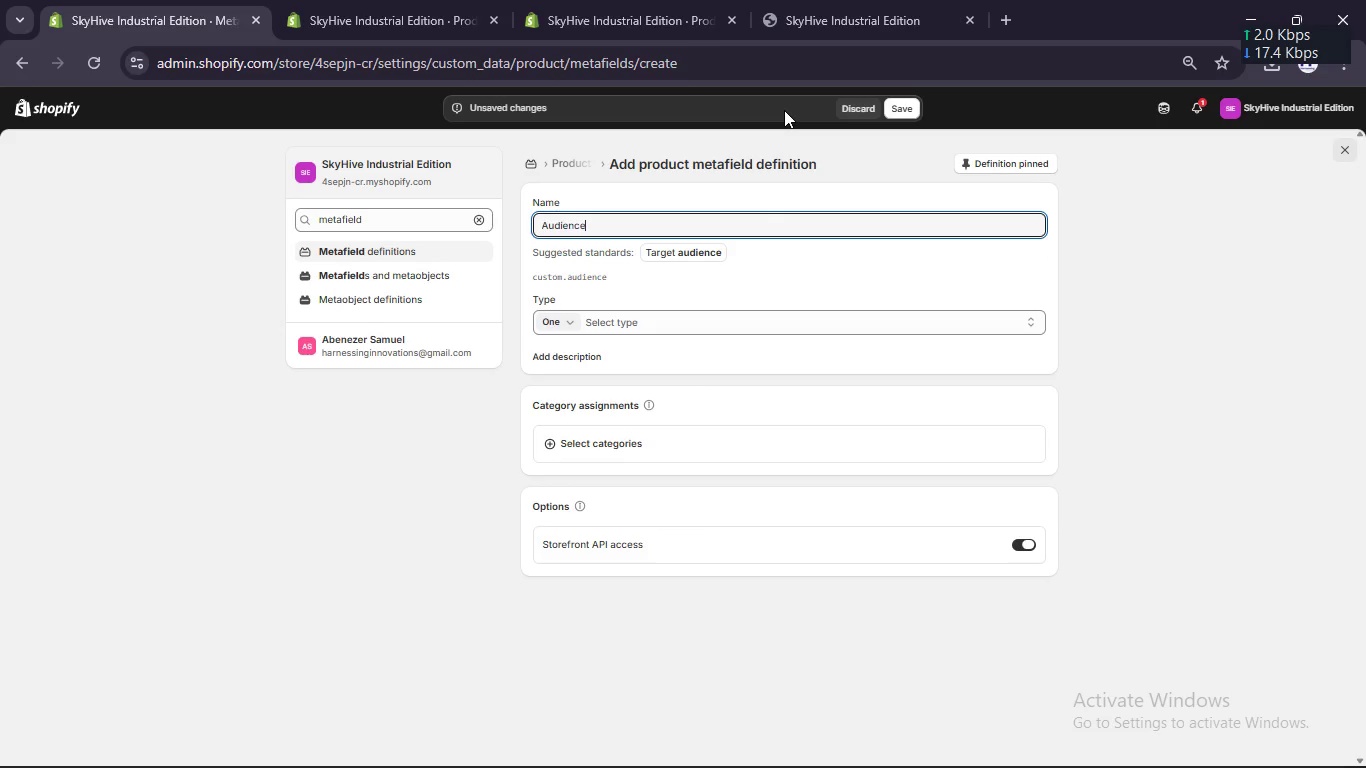 
left_click([627, 501])
 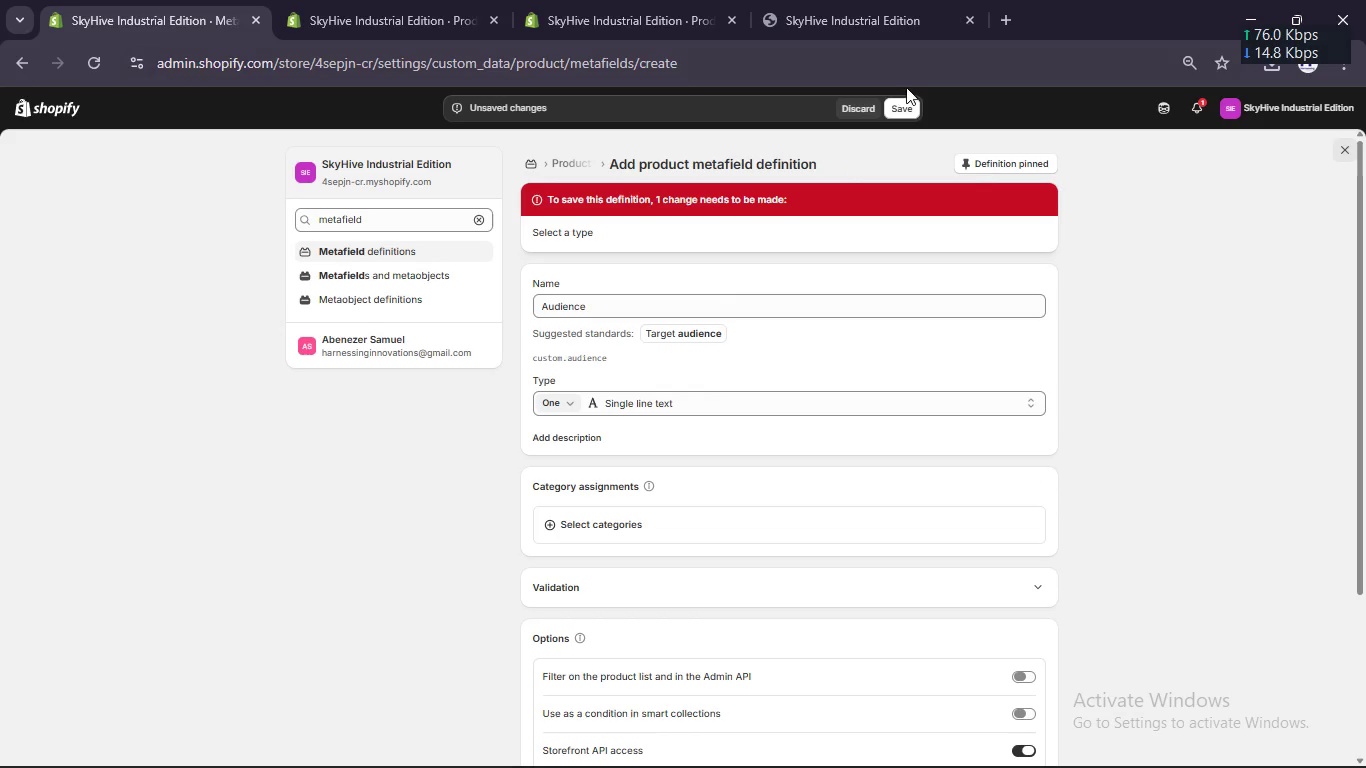 
left_click([901, 104])
 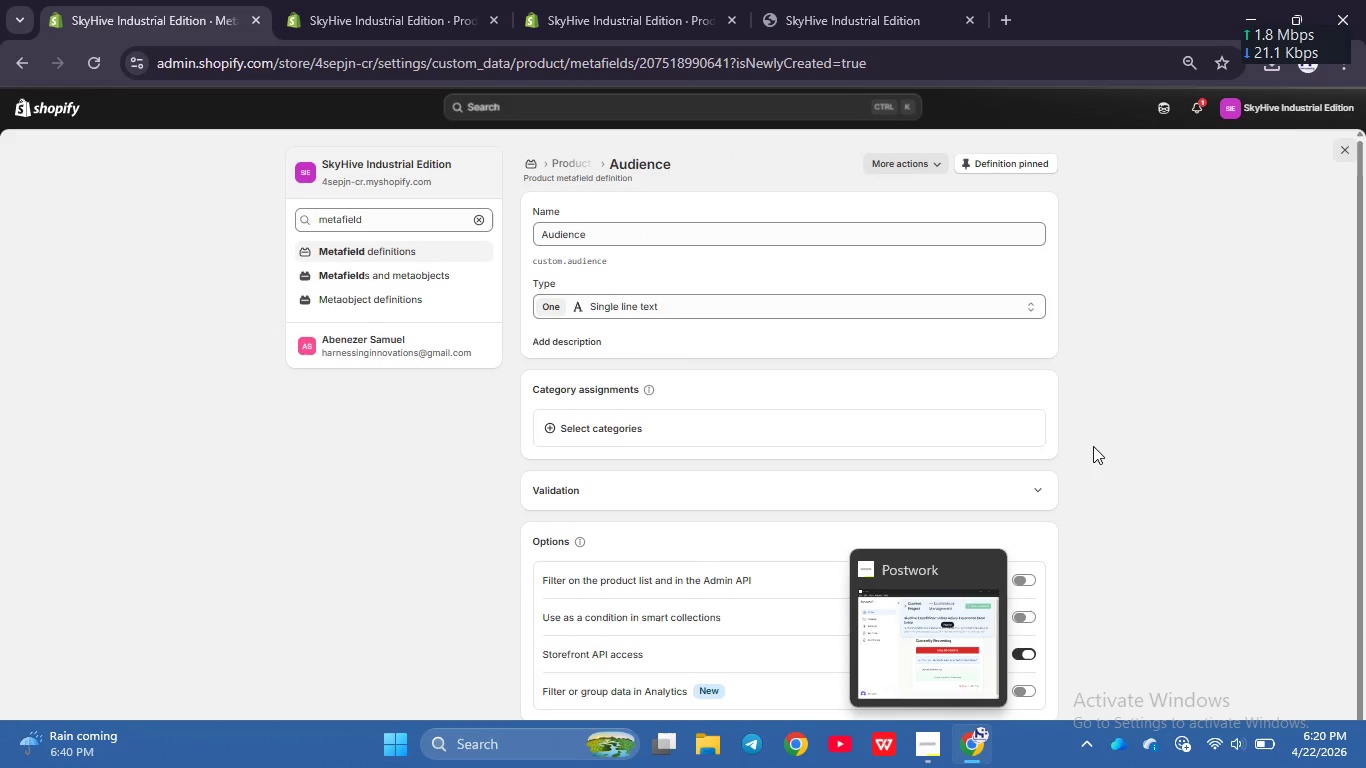 
mouse_move([577, 150])
 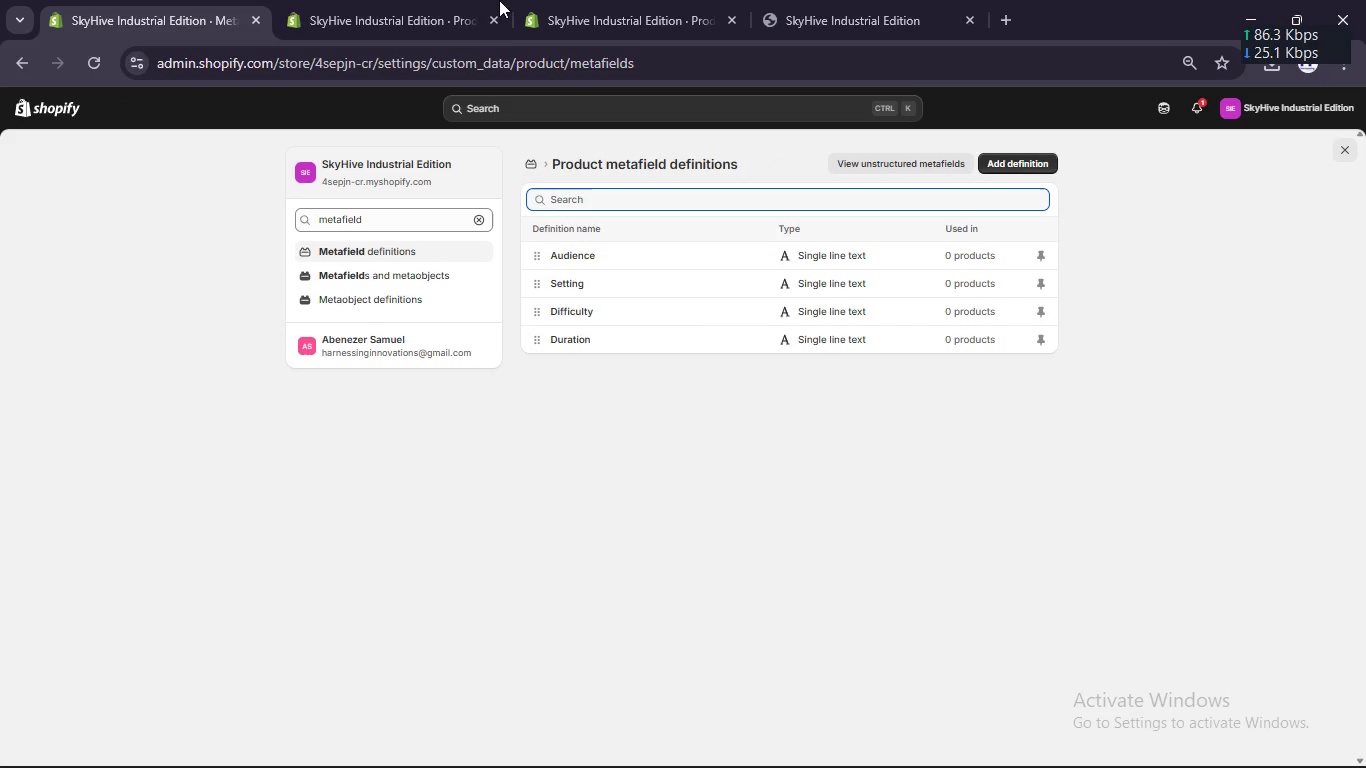 
left_click([380, 0])
 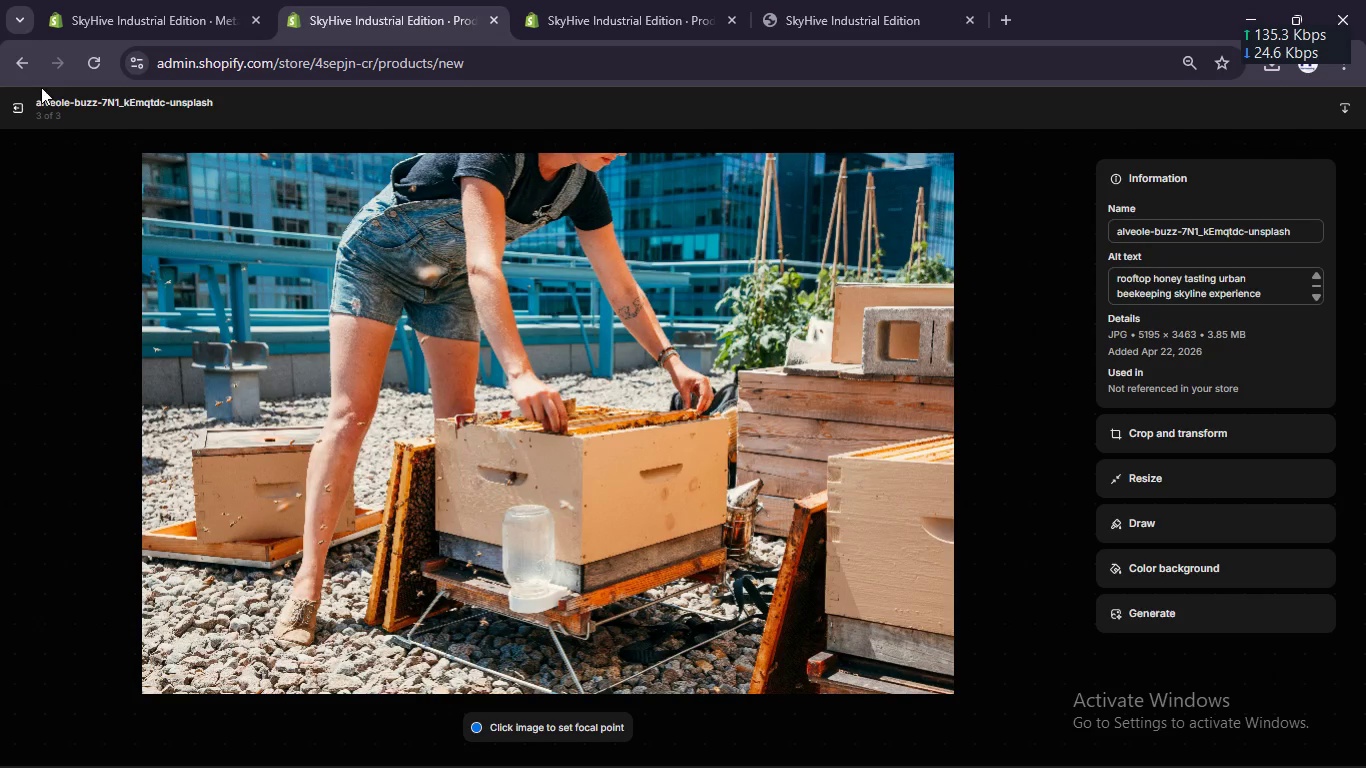 
left_click([22, 108])
 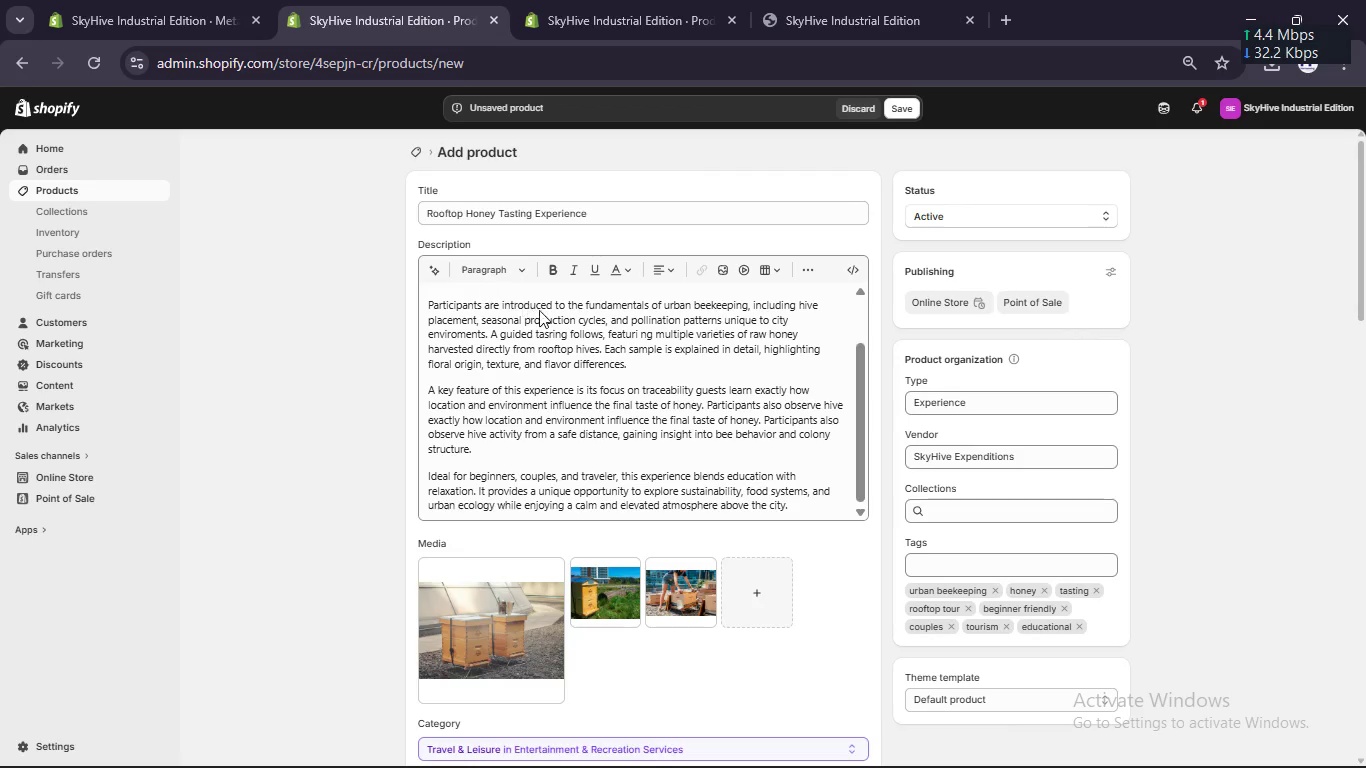 
scroll: coordinate [959, 477], scroll_direction: down, amount: 27.0
 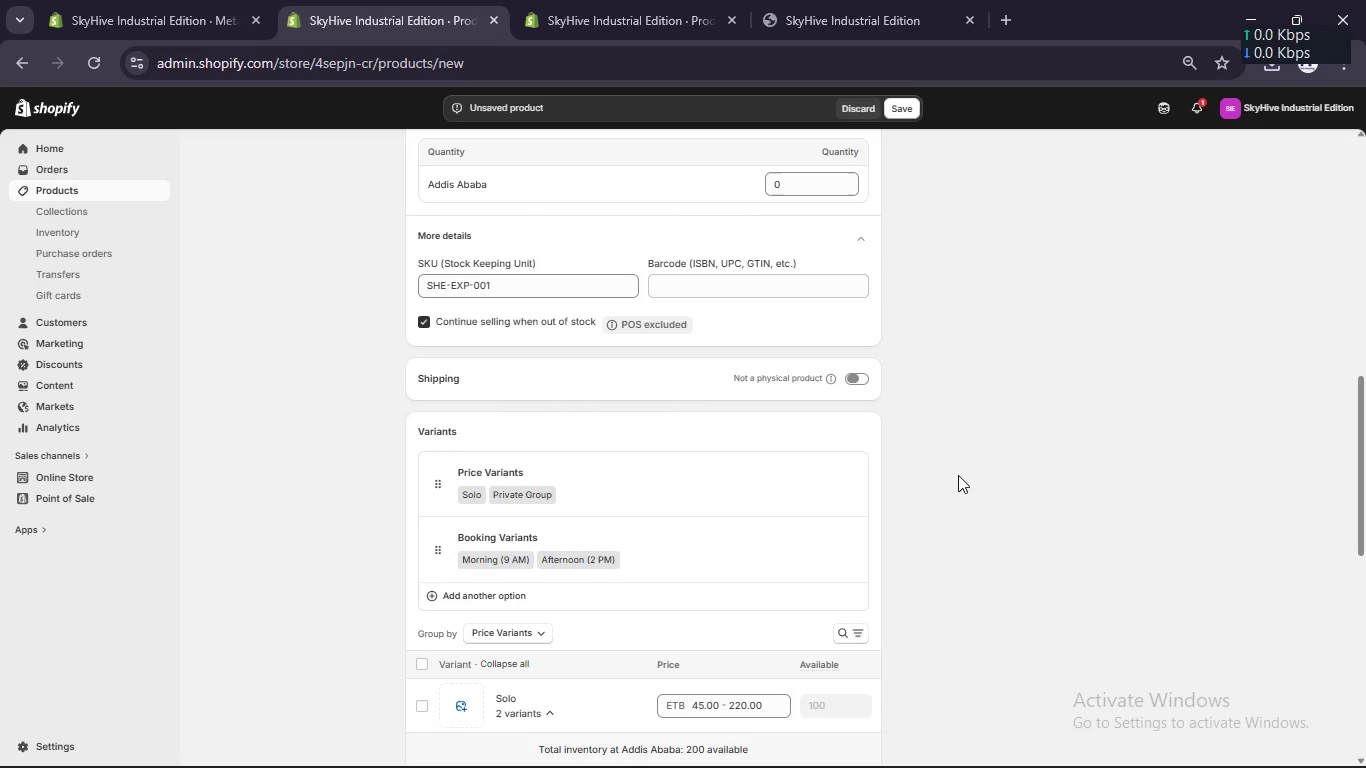 
scroll: coordinate [892, 228], scroll_direction: up, amount: 17.0
 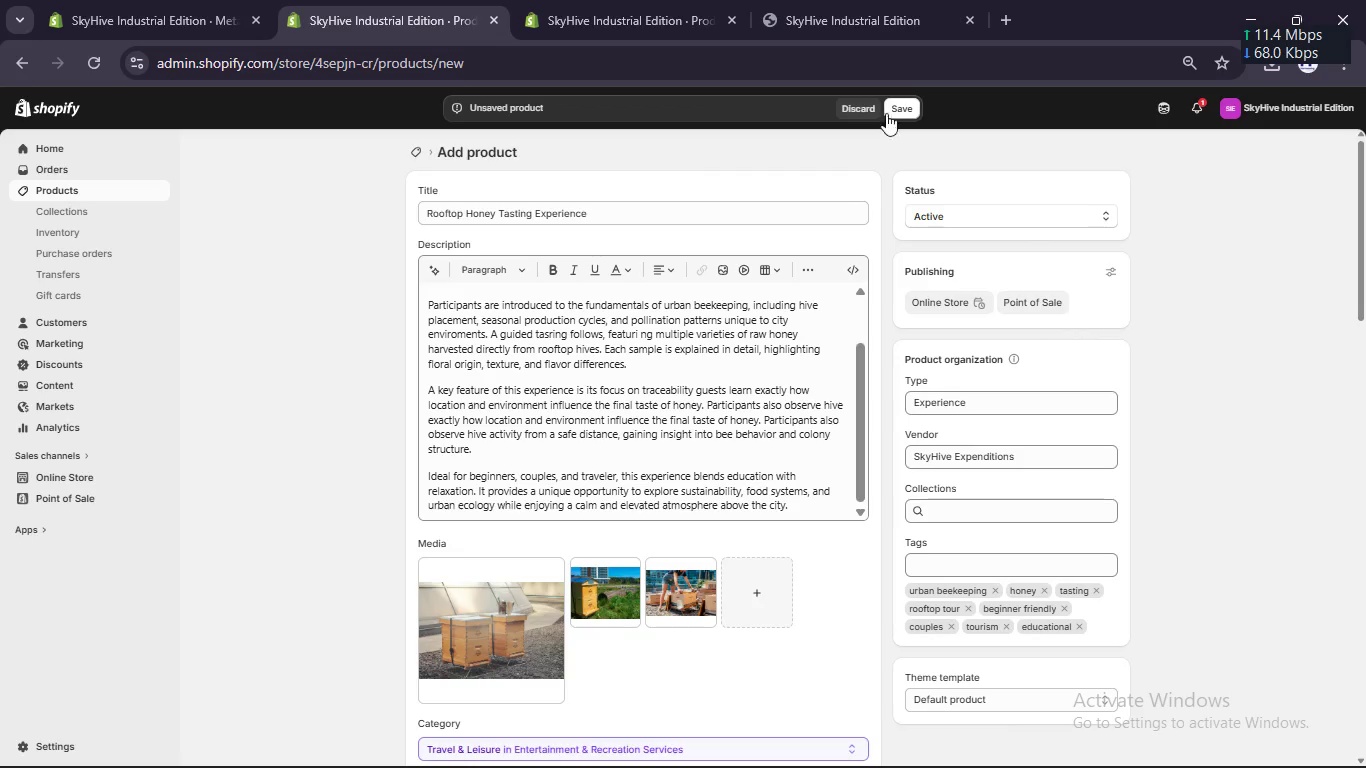 
left_click([900, 108])
 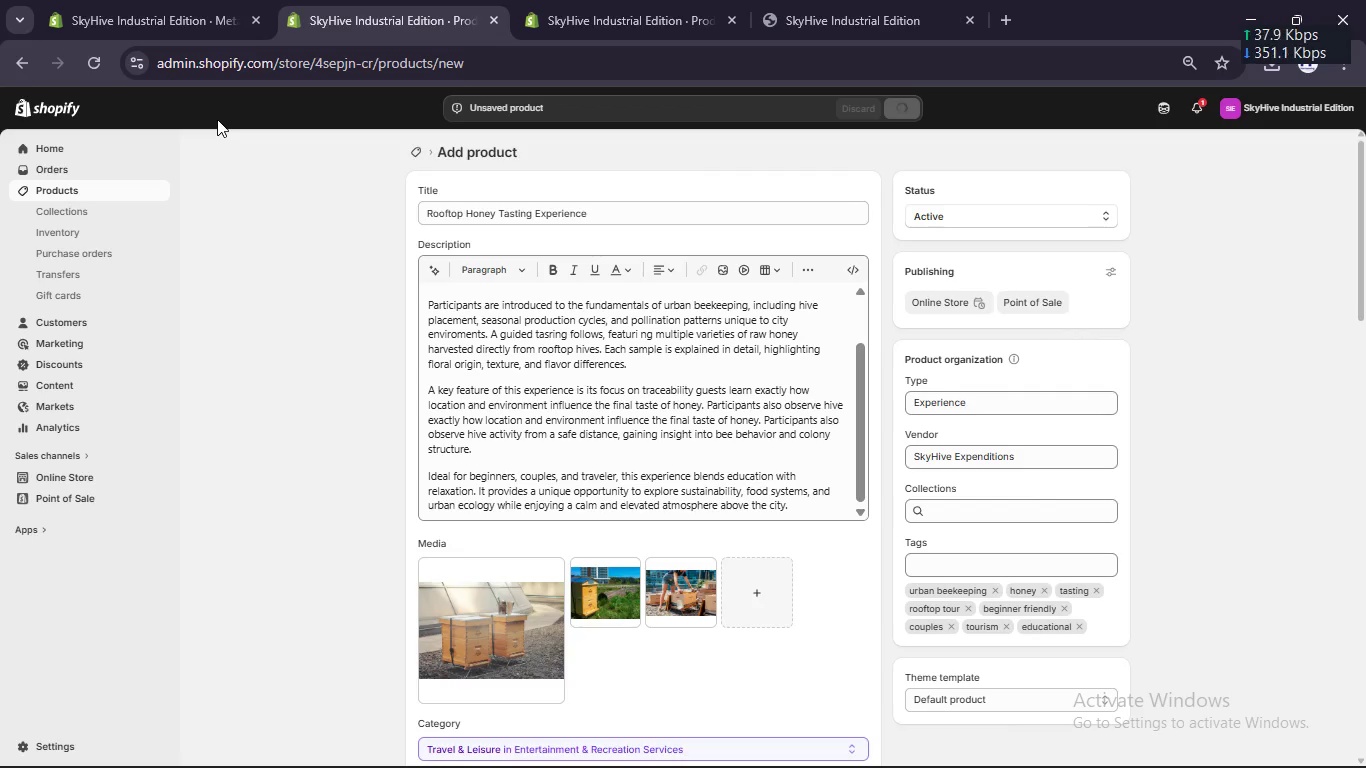 
wait(5.67)
 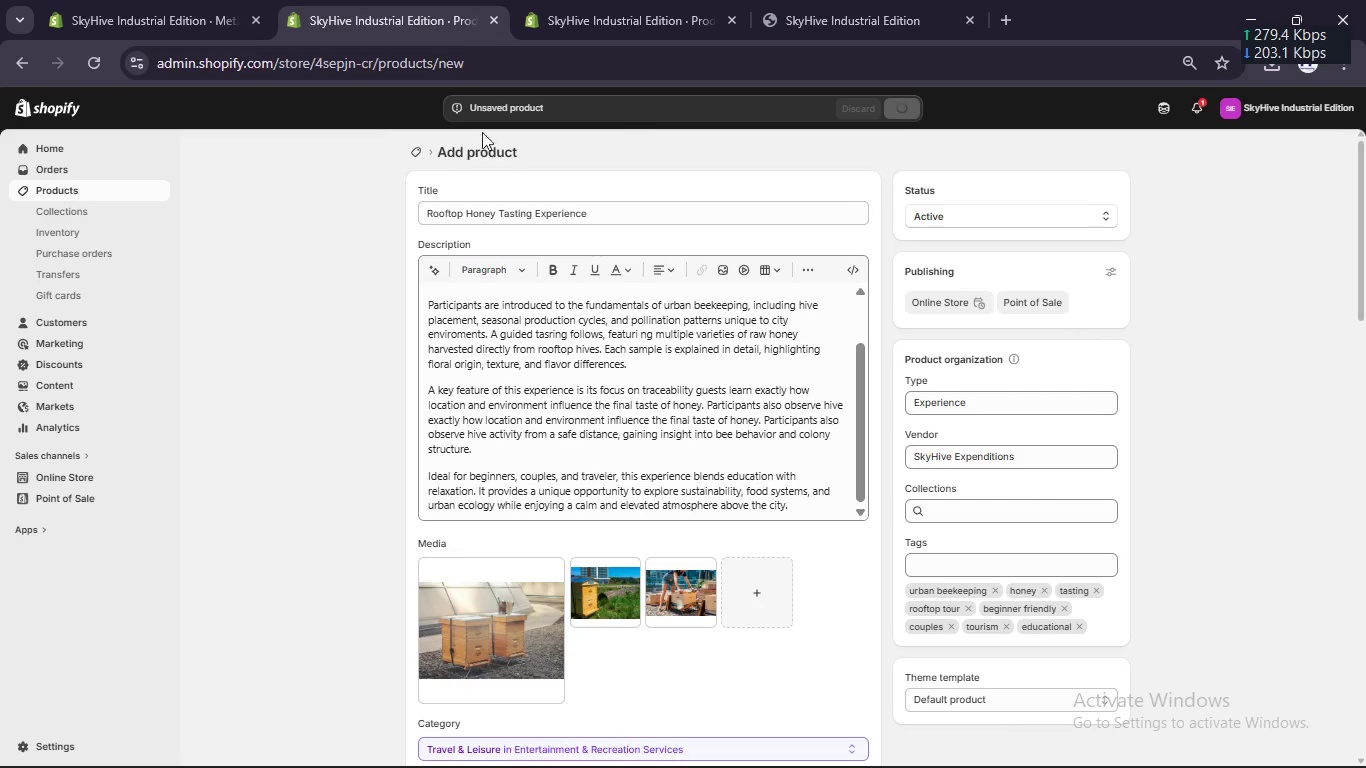 
mouse_move([225, 53])
 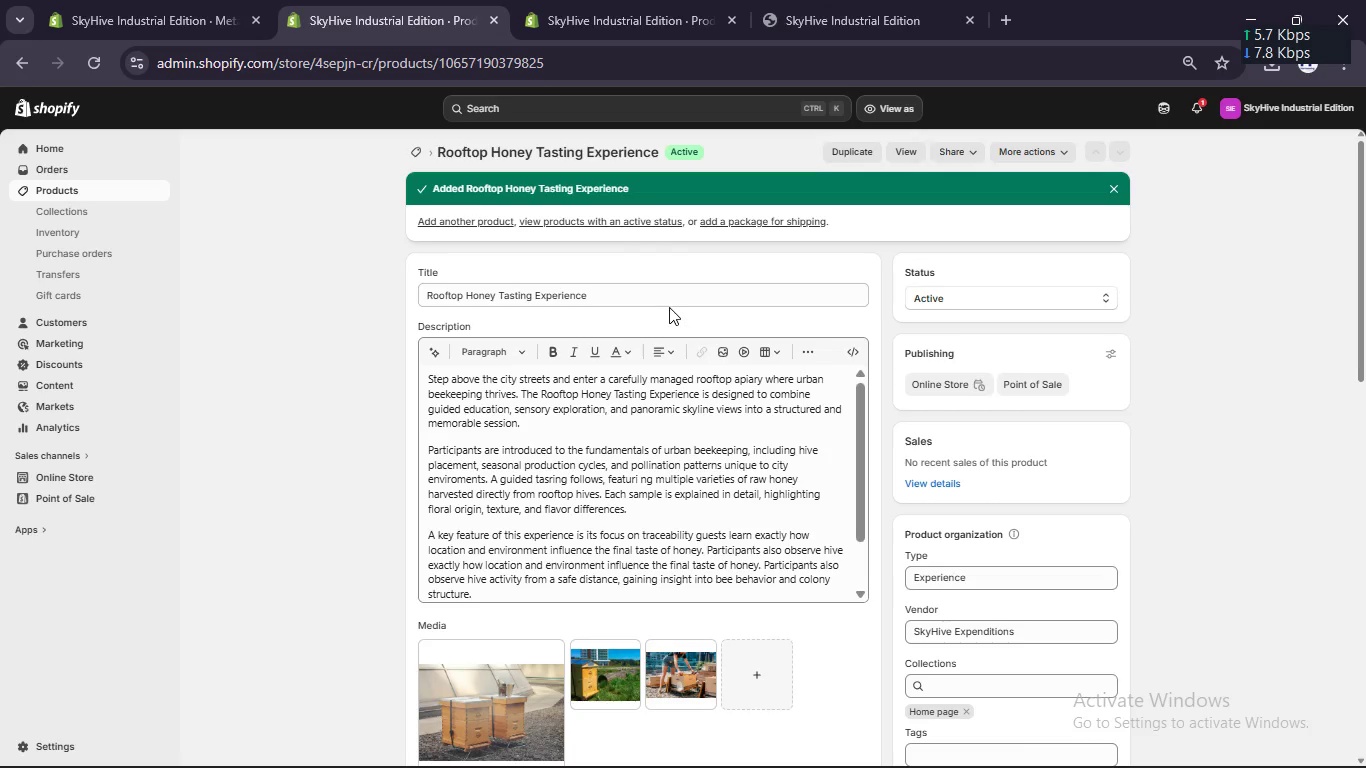 
wait(52.84)
 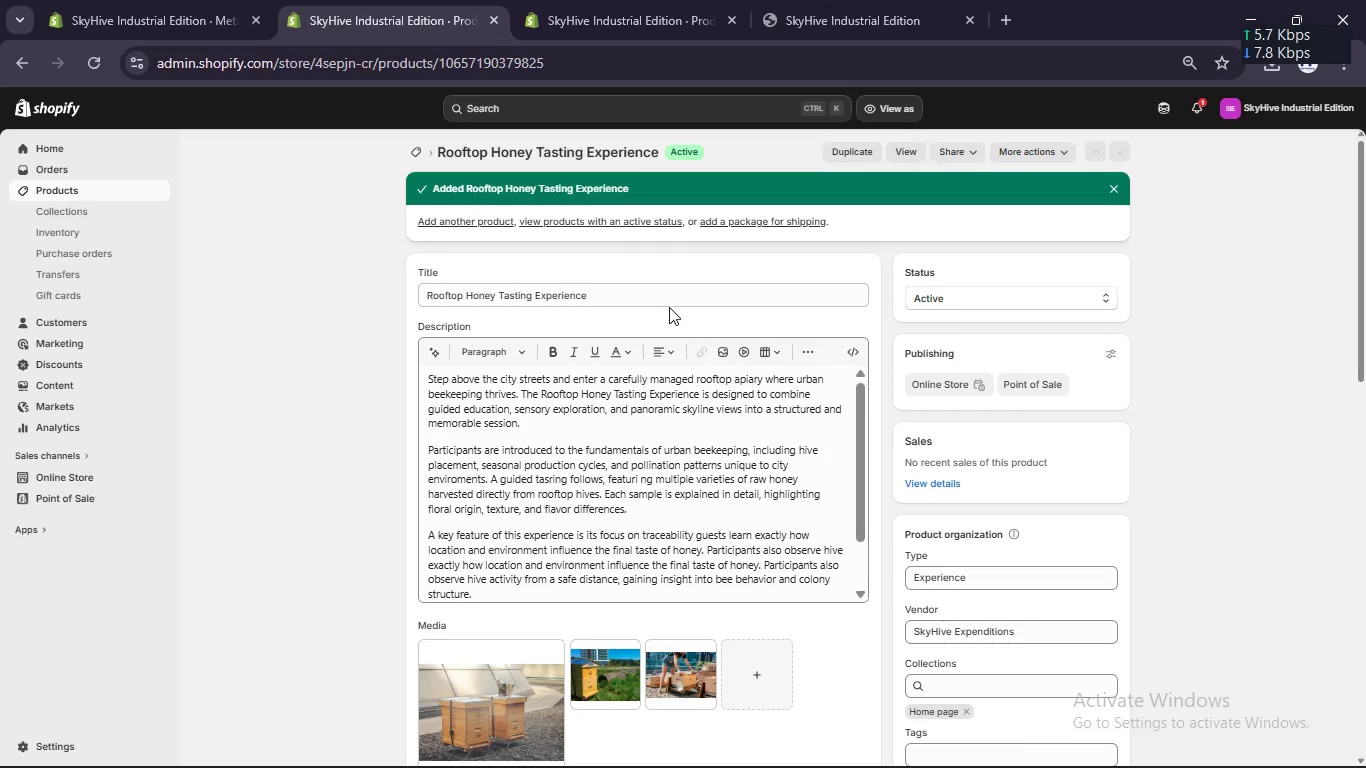 
left_click([100, 63])
 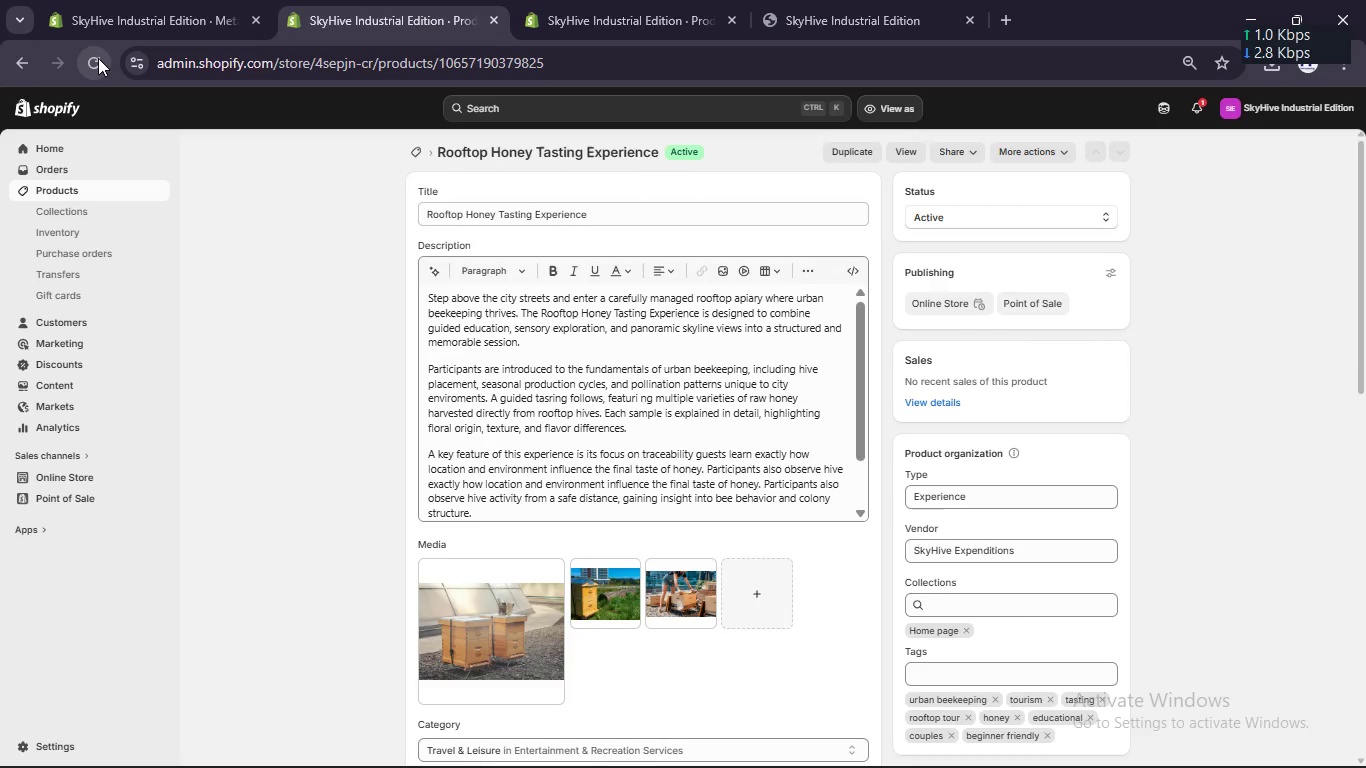 
wait(29.45)
 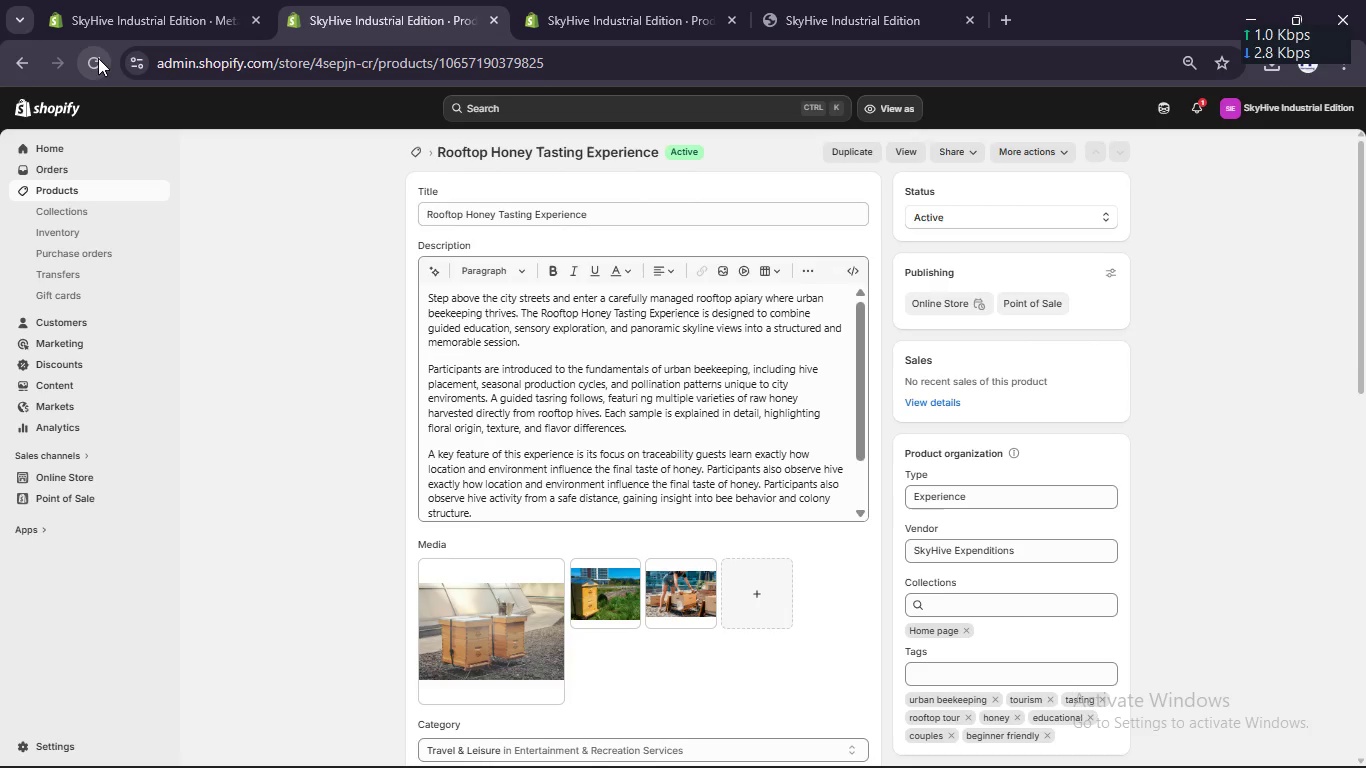 
scroll: coordinate [732, 567], scroll_direction: down, amount: 18.0
 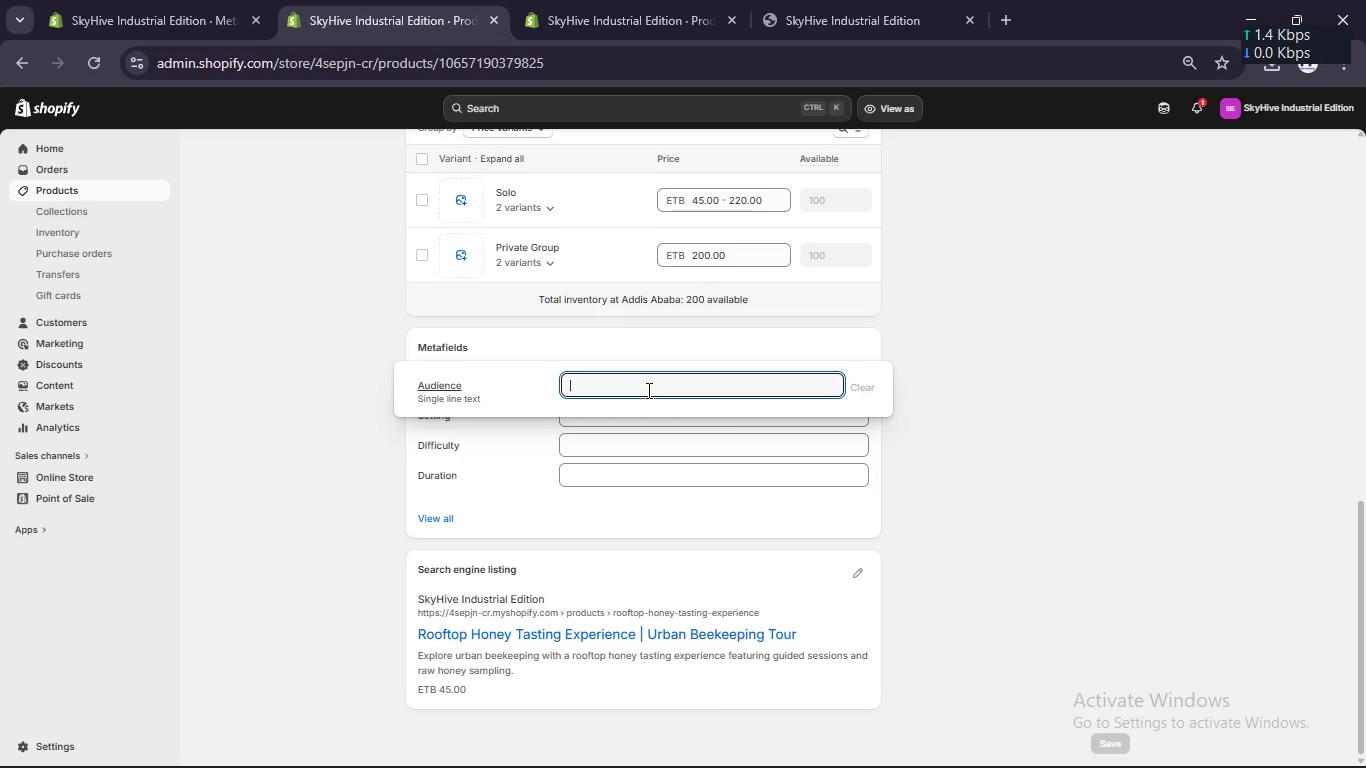 
type(Bgine)
key(Backspace)
key(Backspace)
key(Backspace)
key(Backspace)
type(egin)
 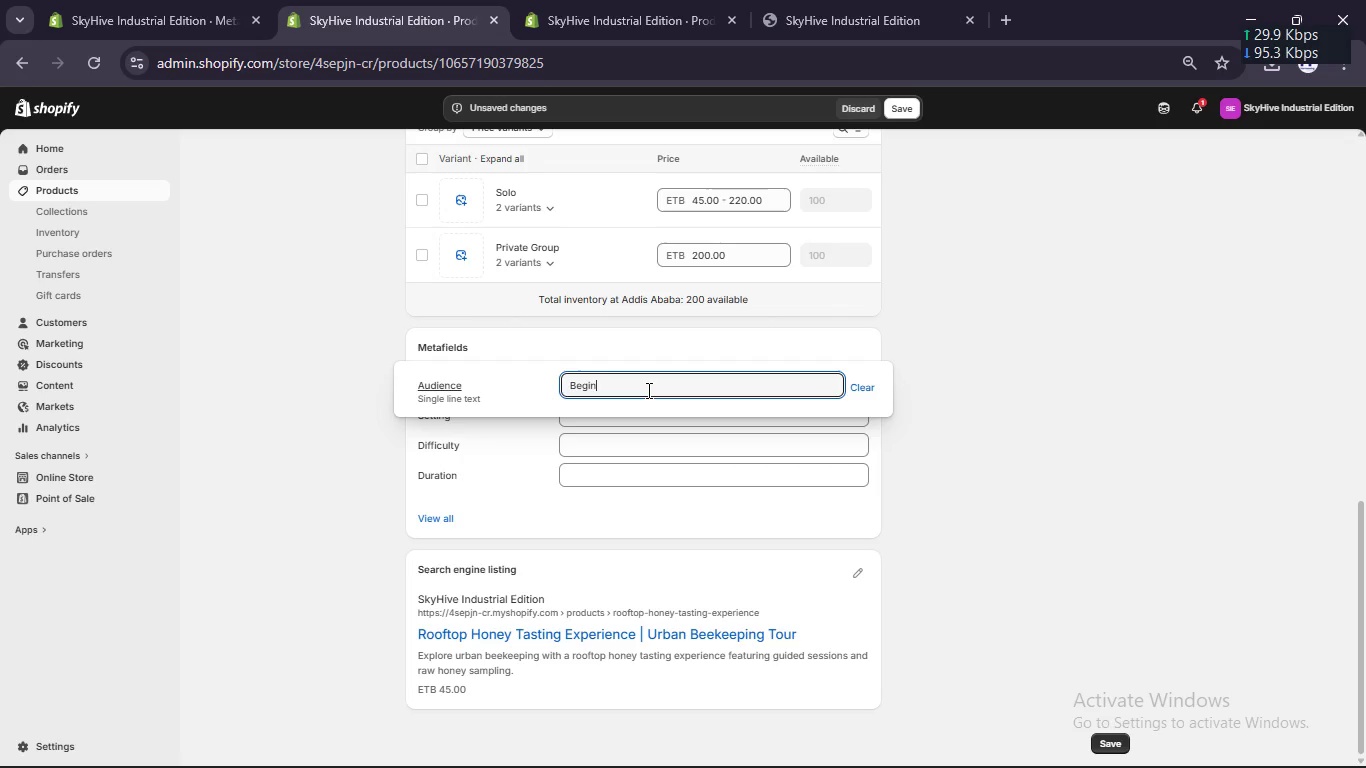 
hold_key(key=E, duration=0.33)
 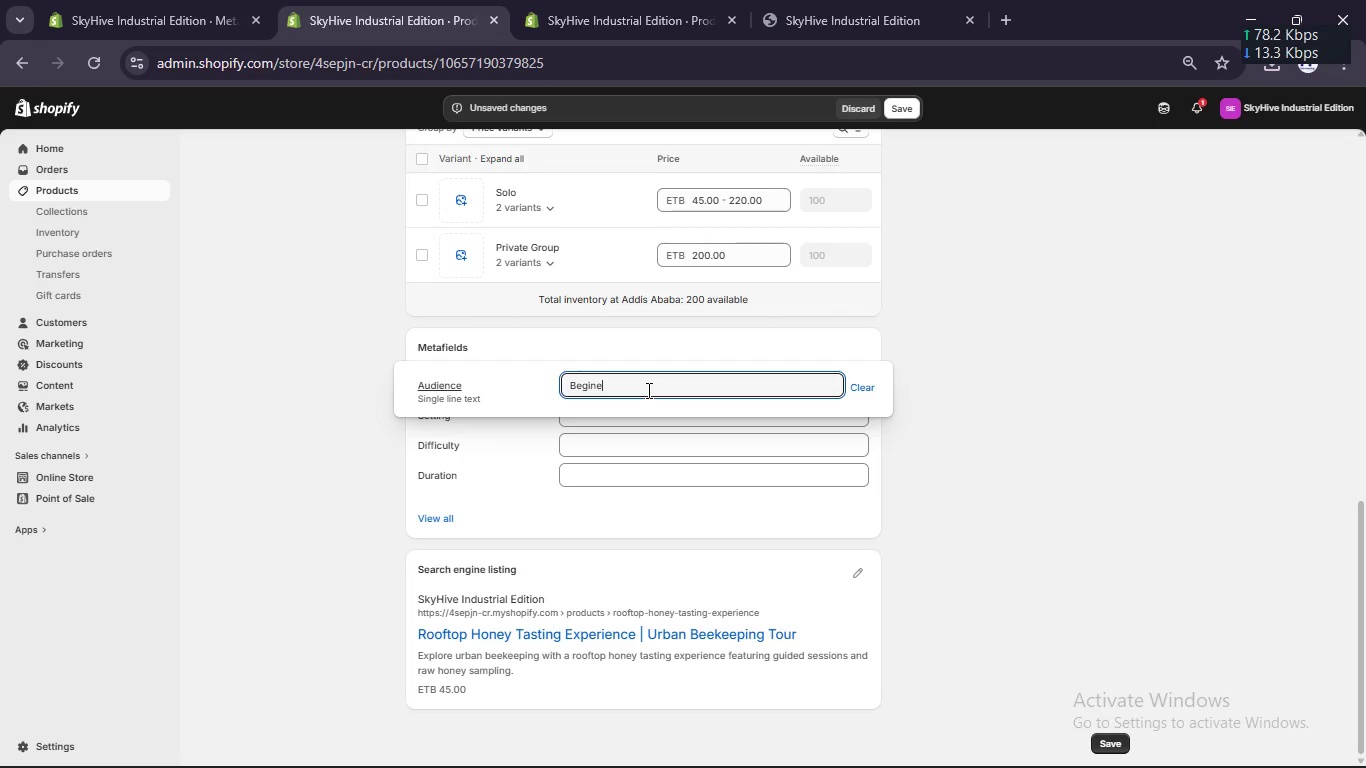 
wait(8.08)
 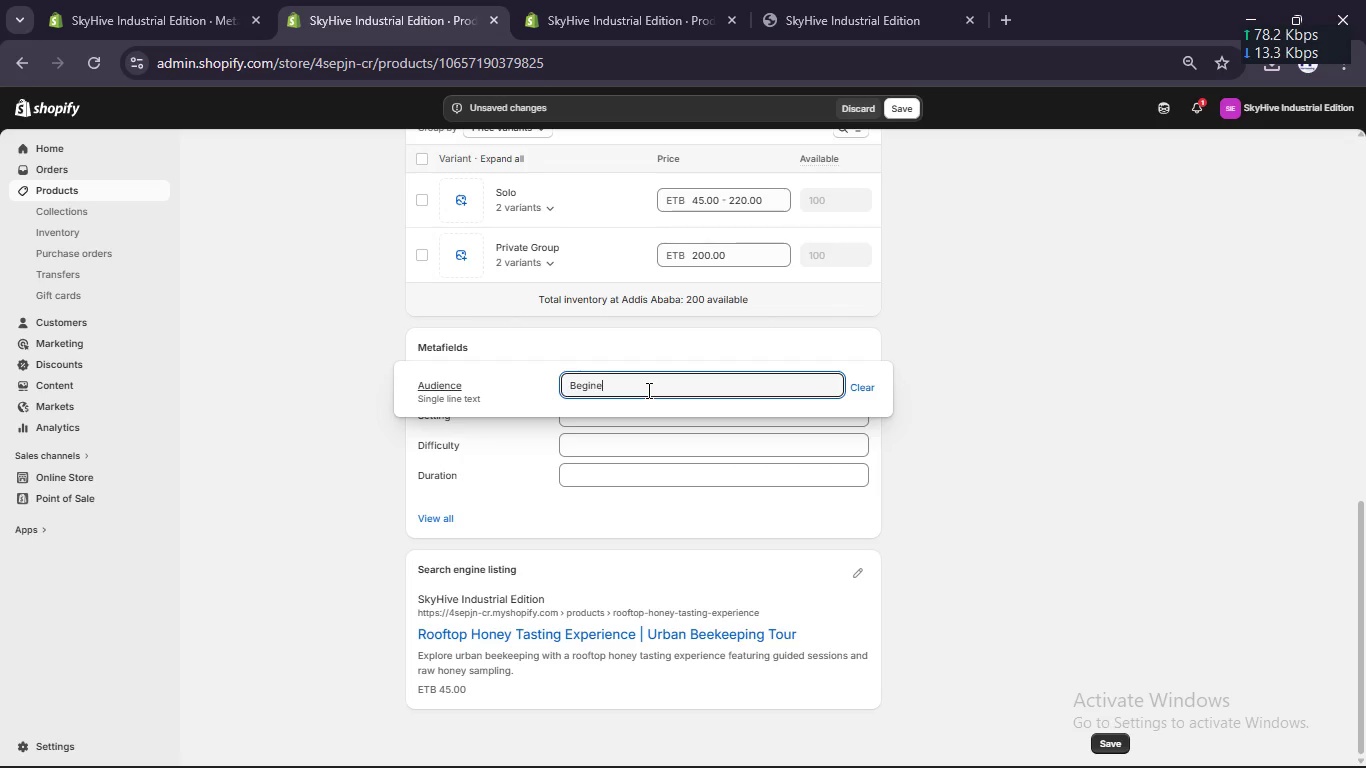 
key(Backspace)
type(ners)
 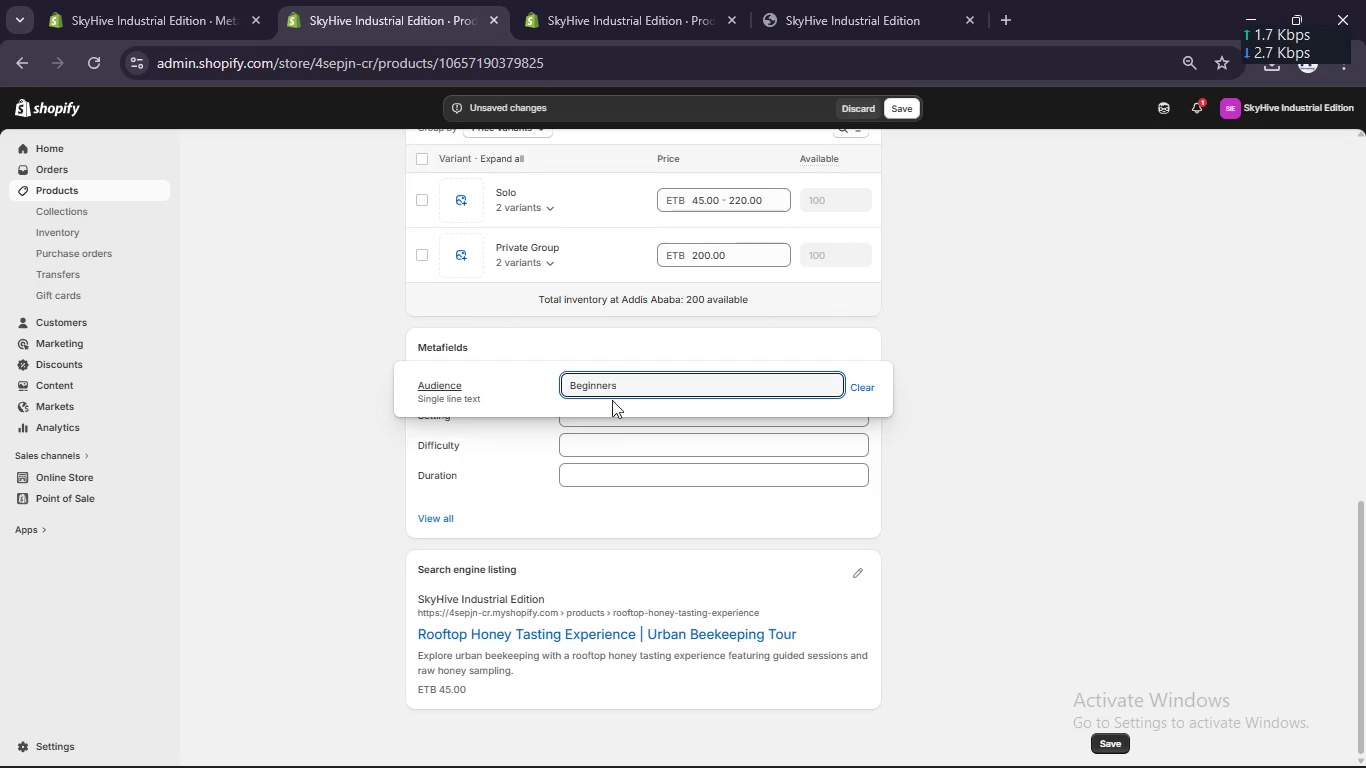 
left_click([618, 417])
 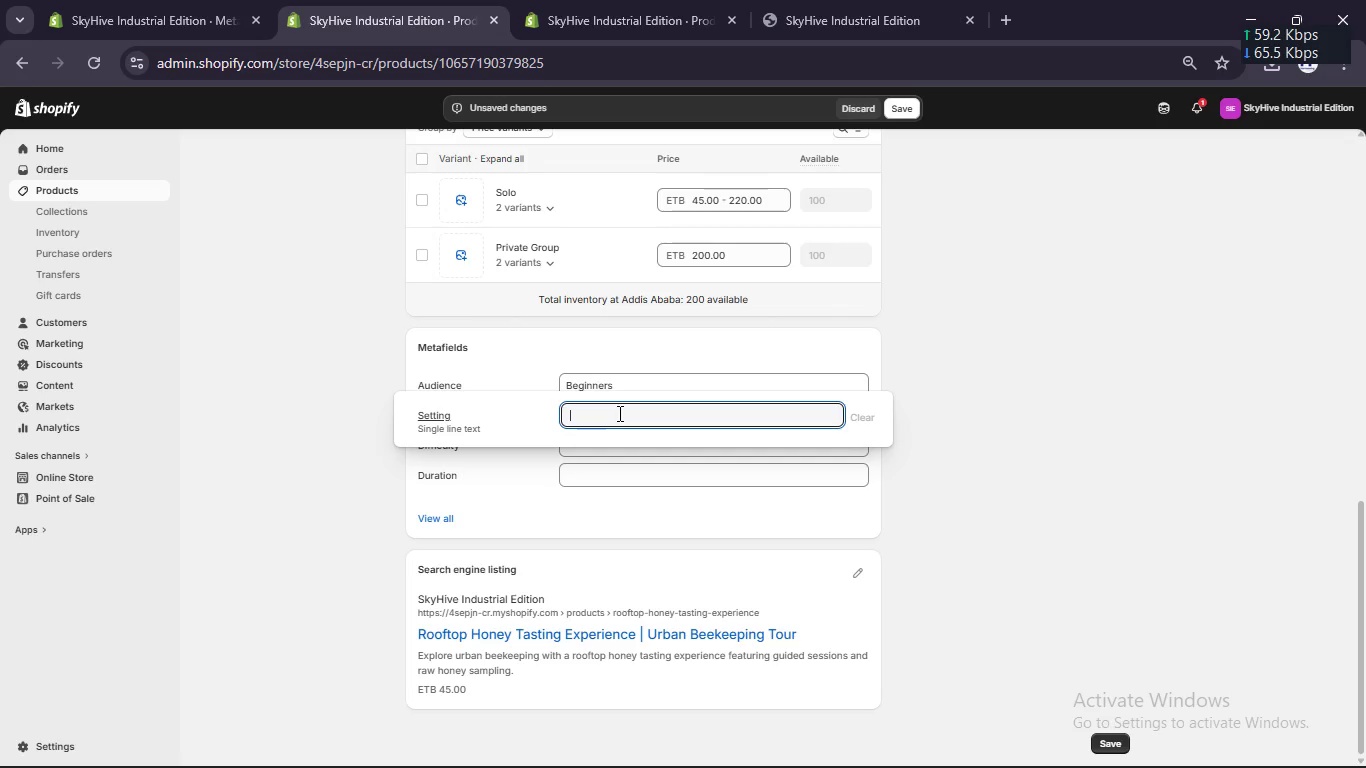 
type(rooftop apiary)
 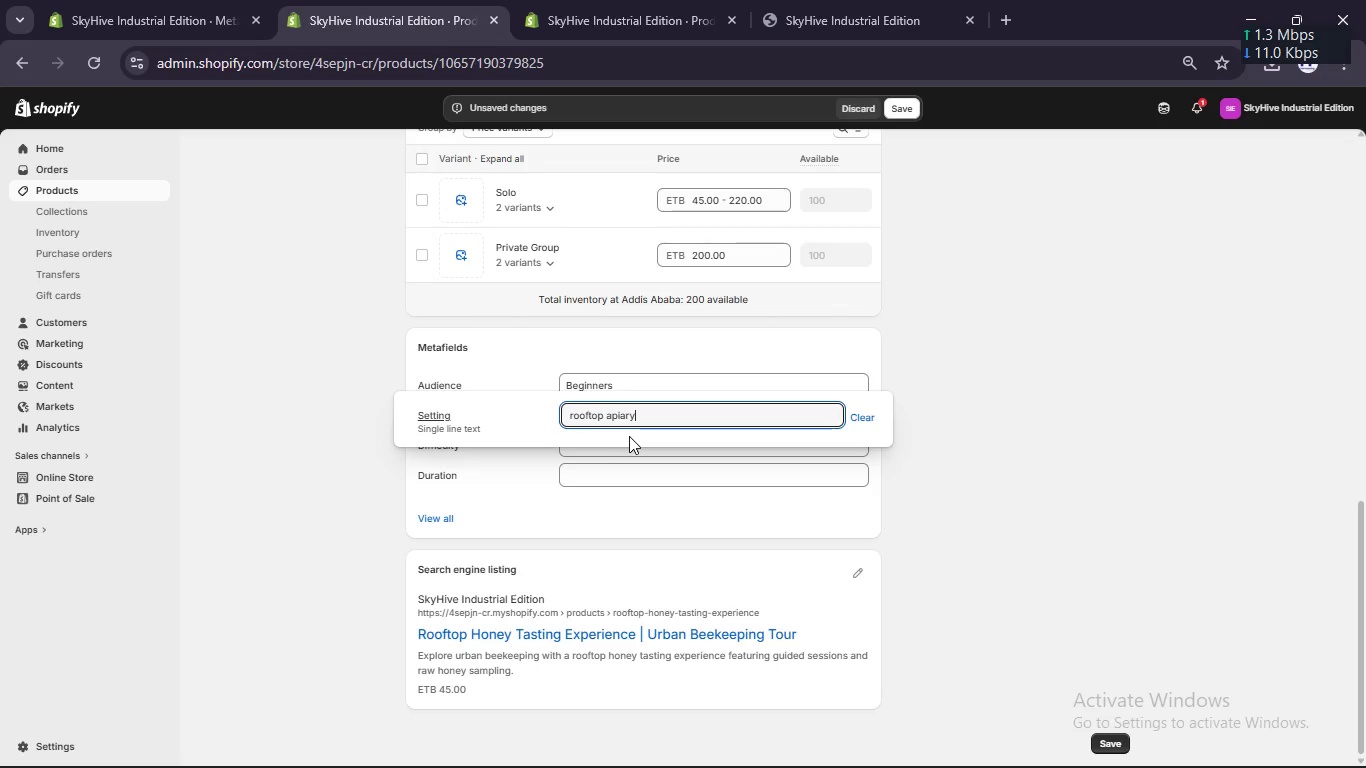 
left_click([636, 450])
 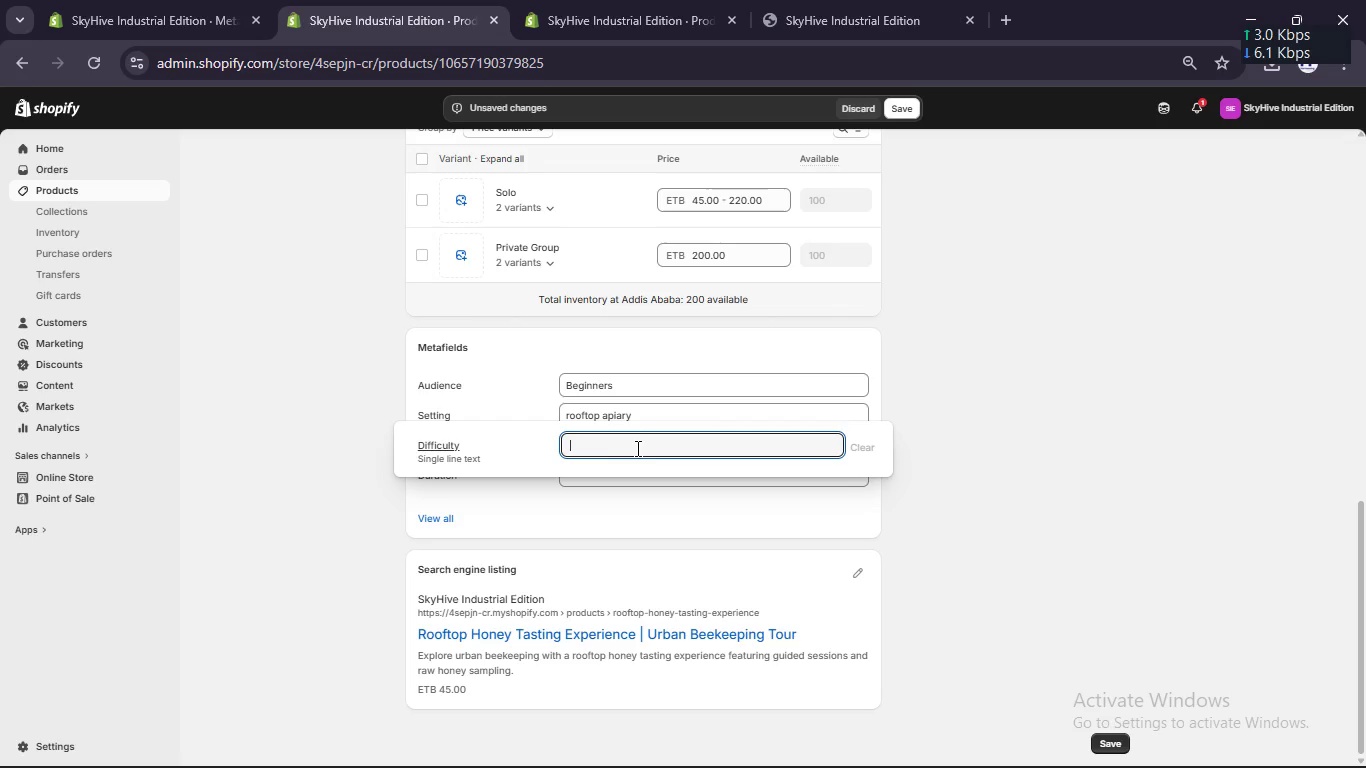 
type(easy)
 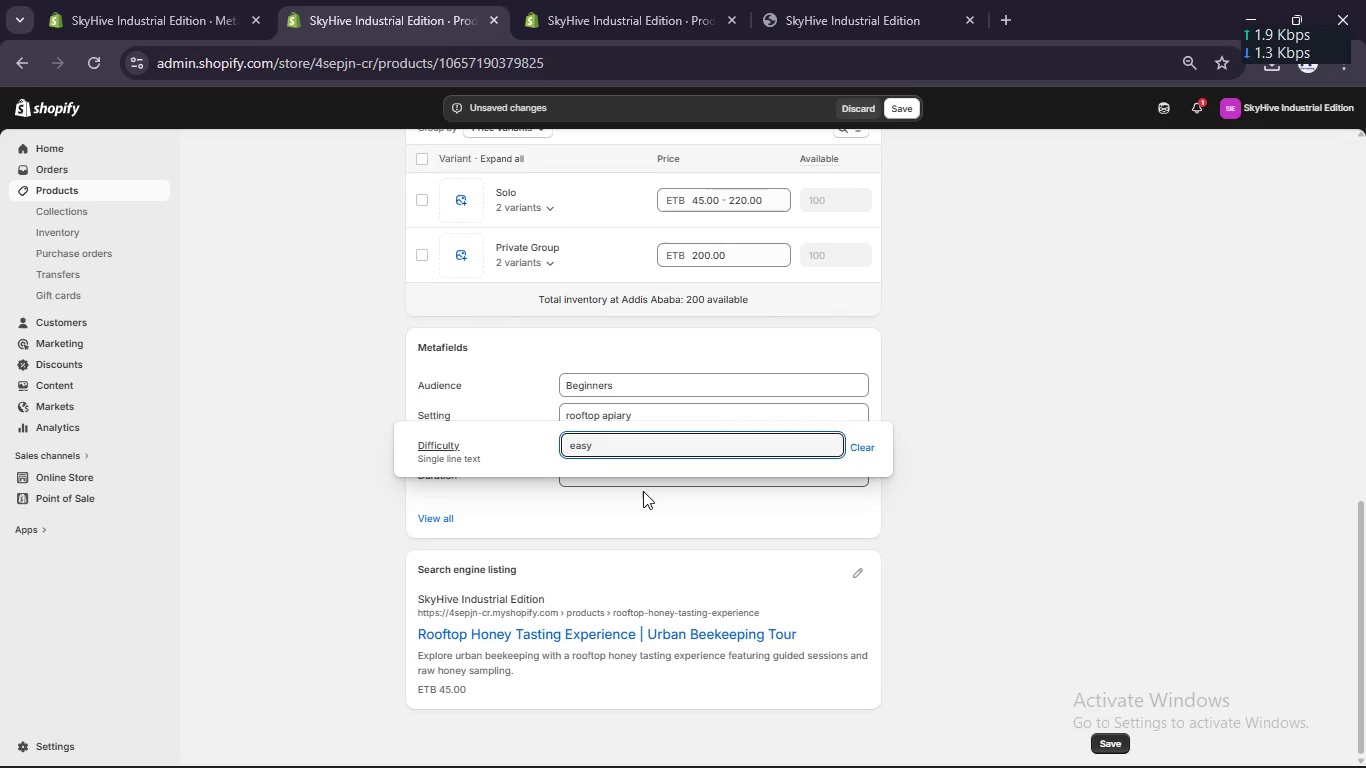 
left_click([644, 479])
 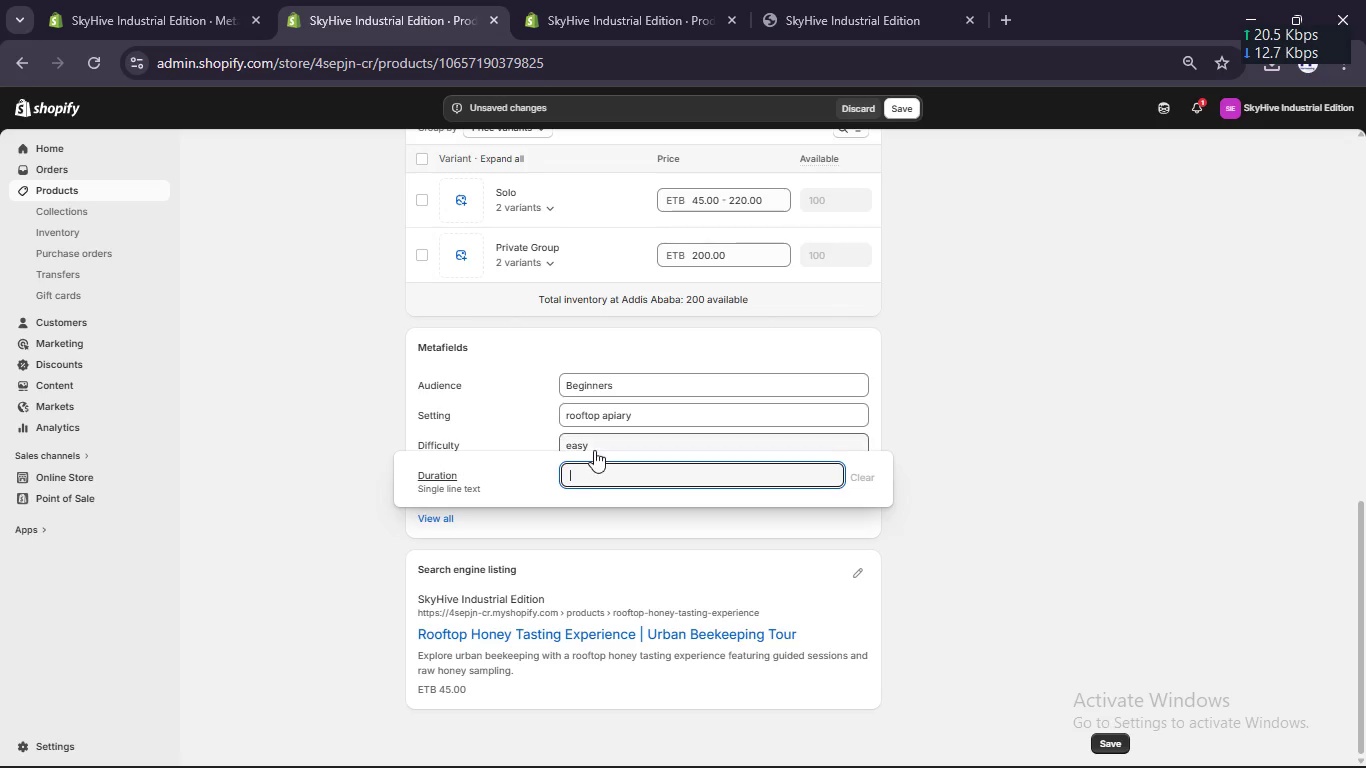 
type(1.5 hours)
 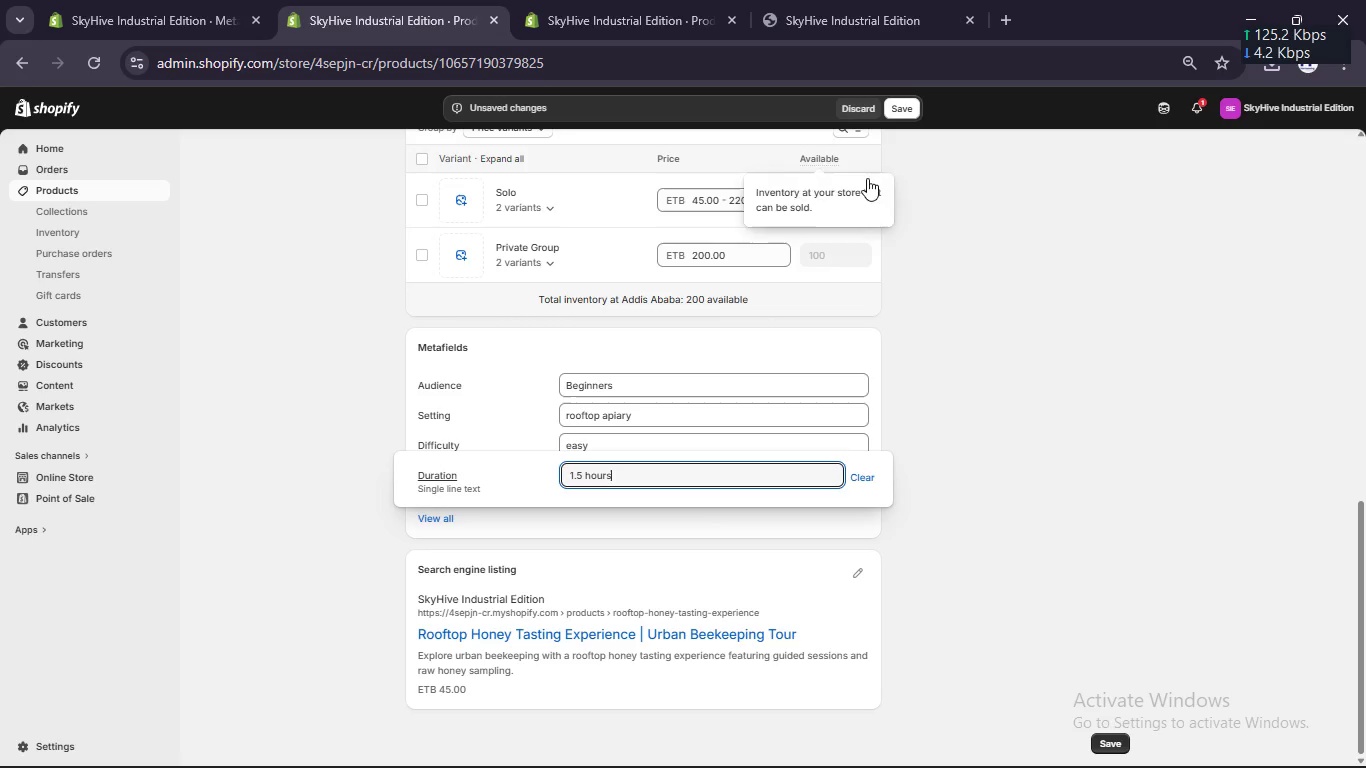 
left_click([926, 343])
 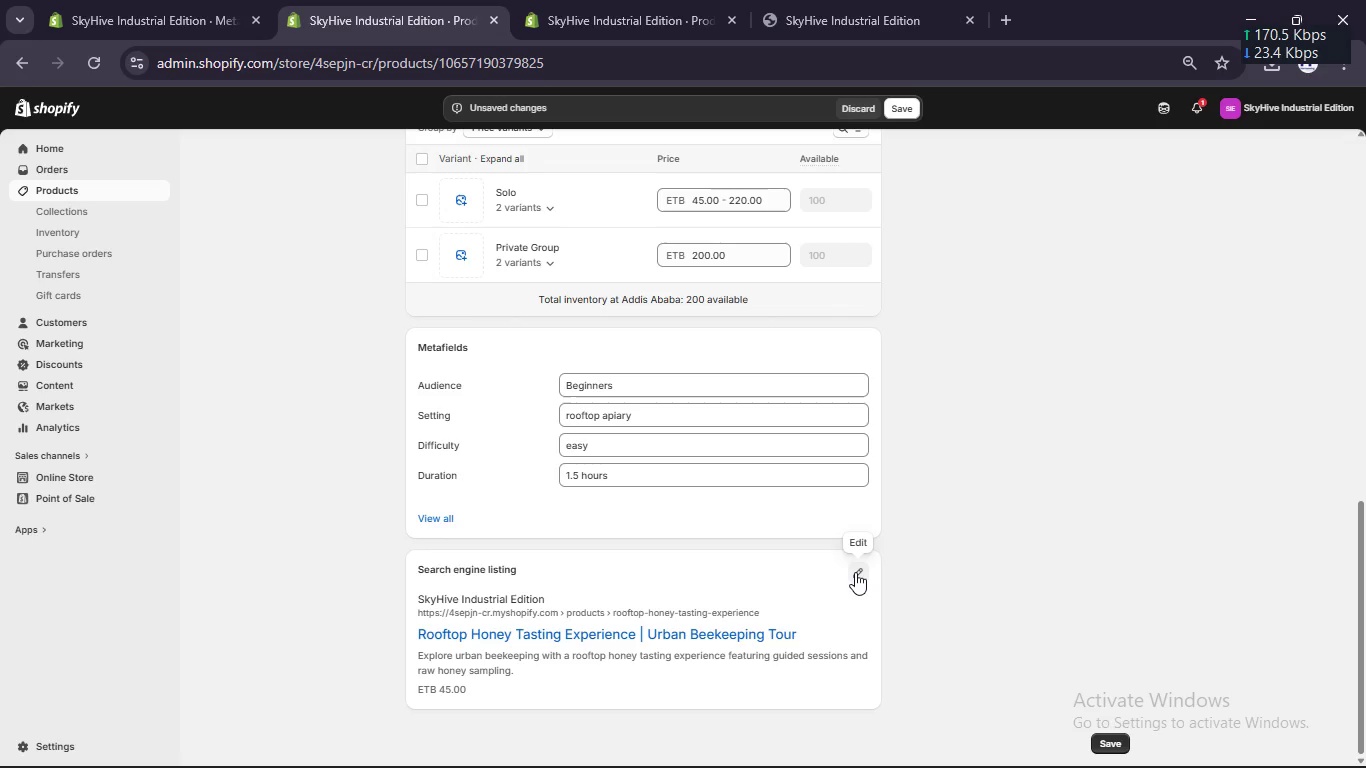 
scroll: coordinate [850, 556], scroll_direction: up, amount: 13.0
 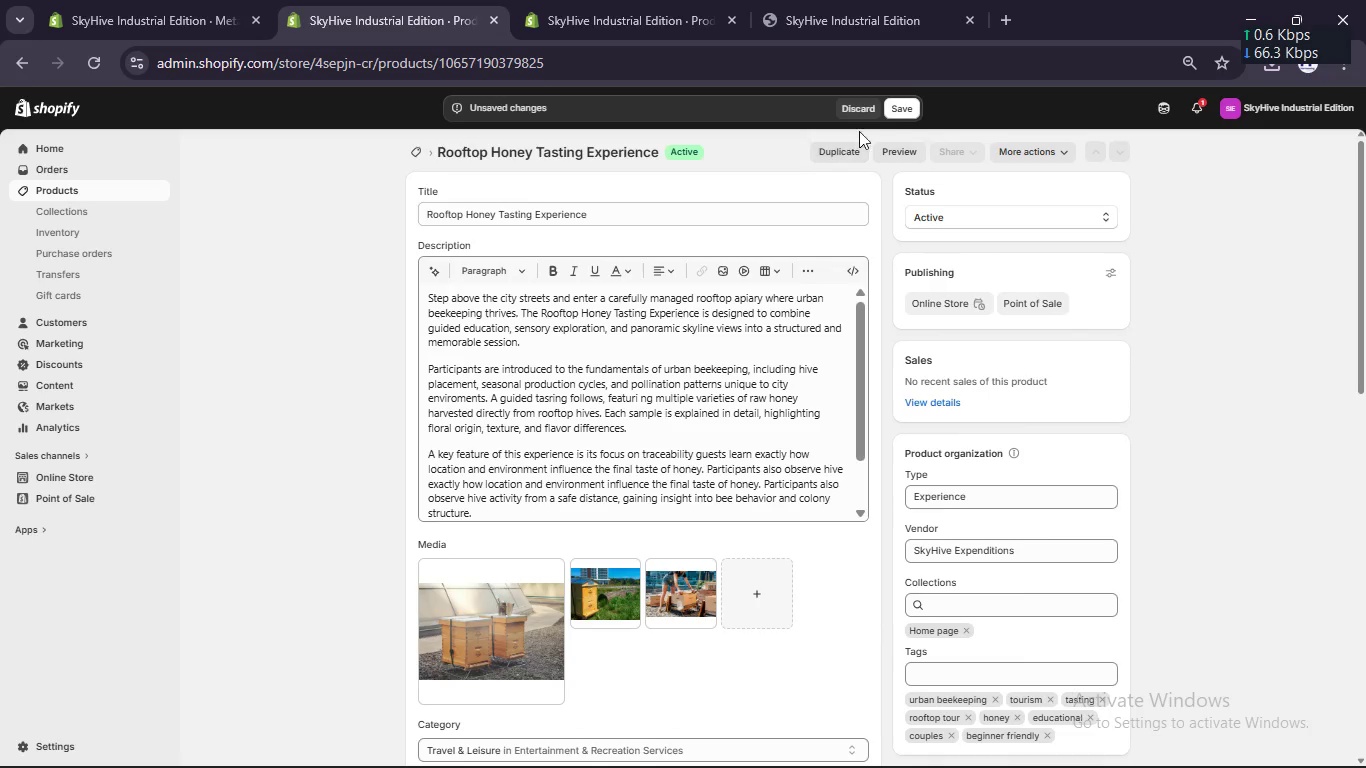 
mouse_move([871, 109])
 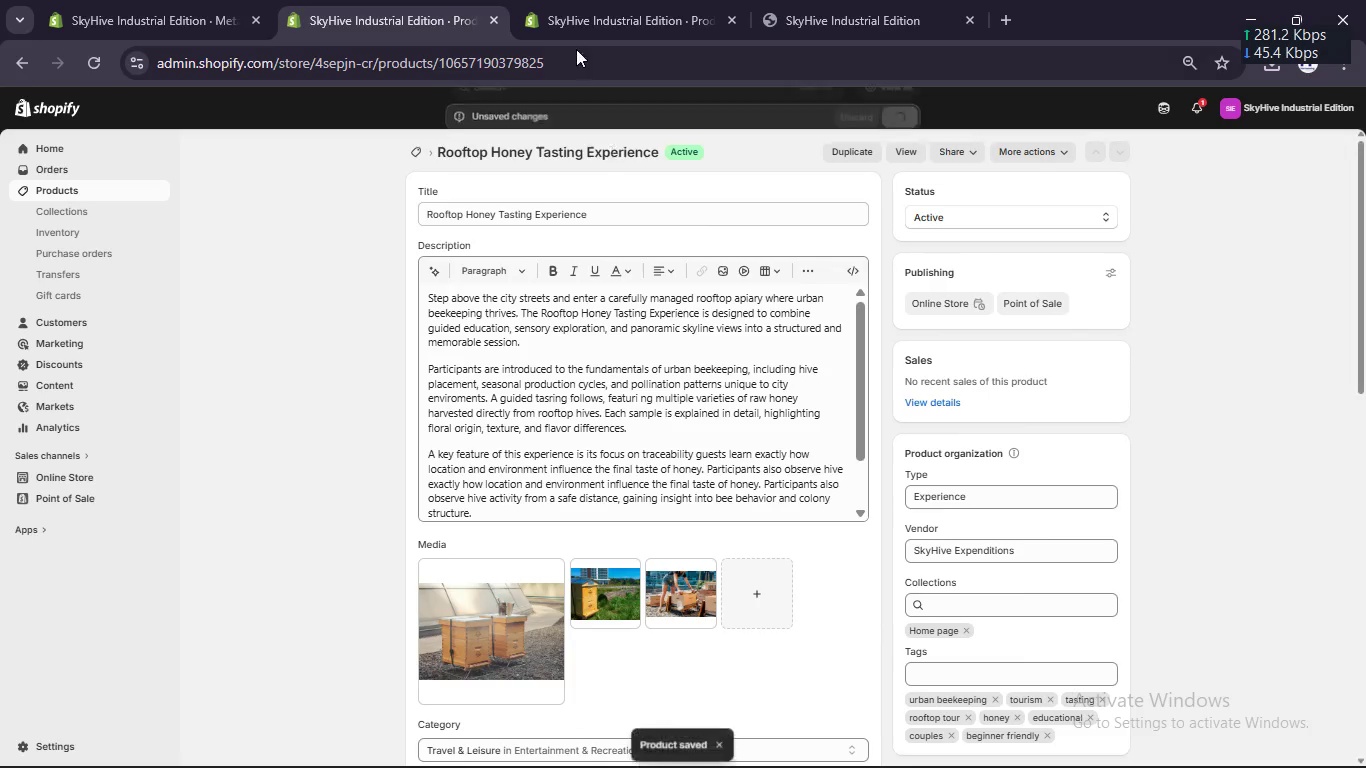 
left_click([566, 2])
 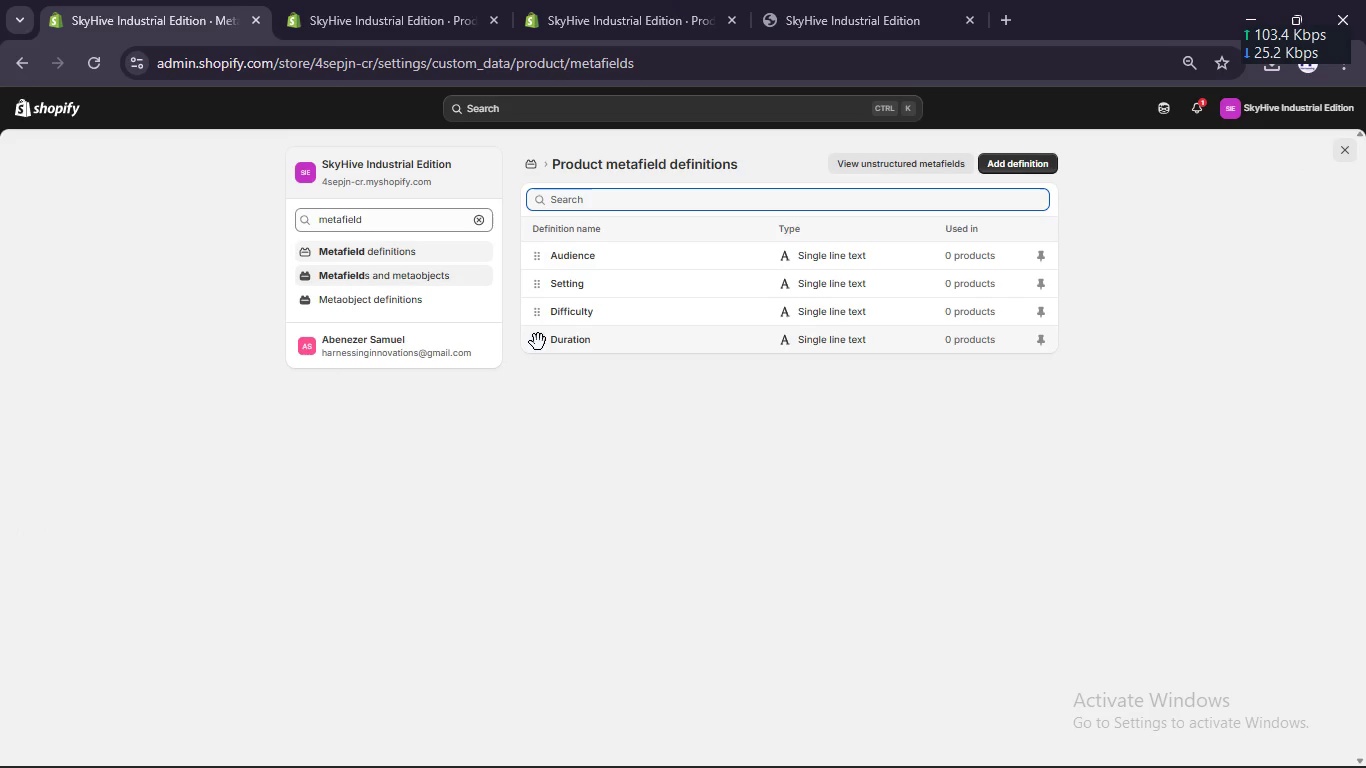 
left_click_drag(start_coordinate=[538, 343], to_coordinate=[516, 258])
 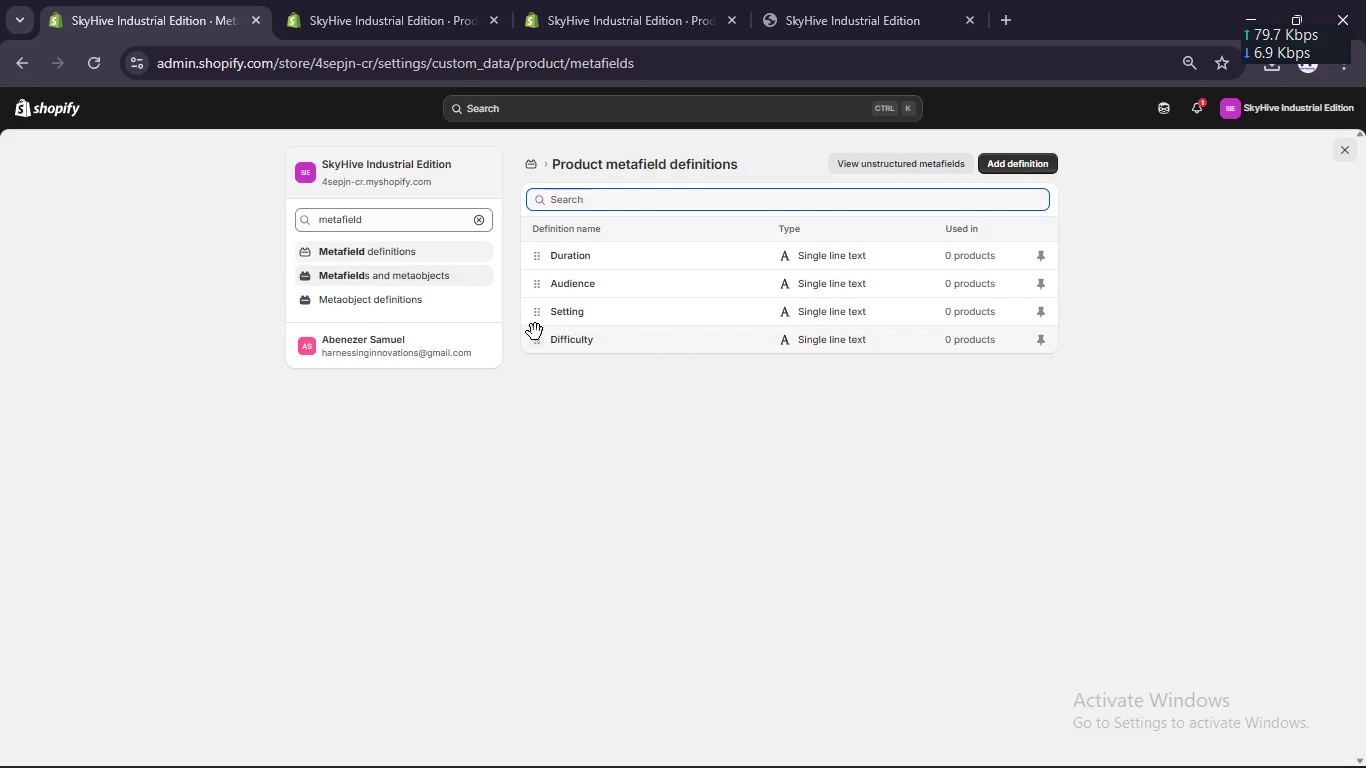 
left_click_drag(start_coordinate=[538, 335], to_coordinate=[528, 269])
 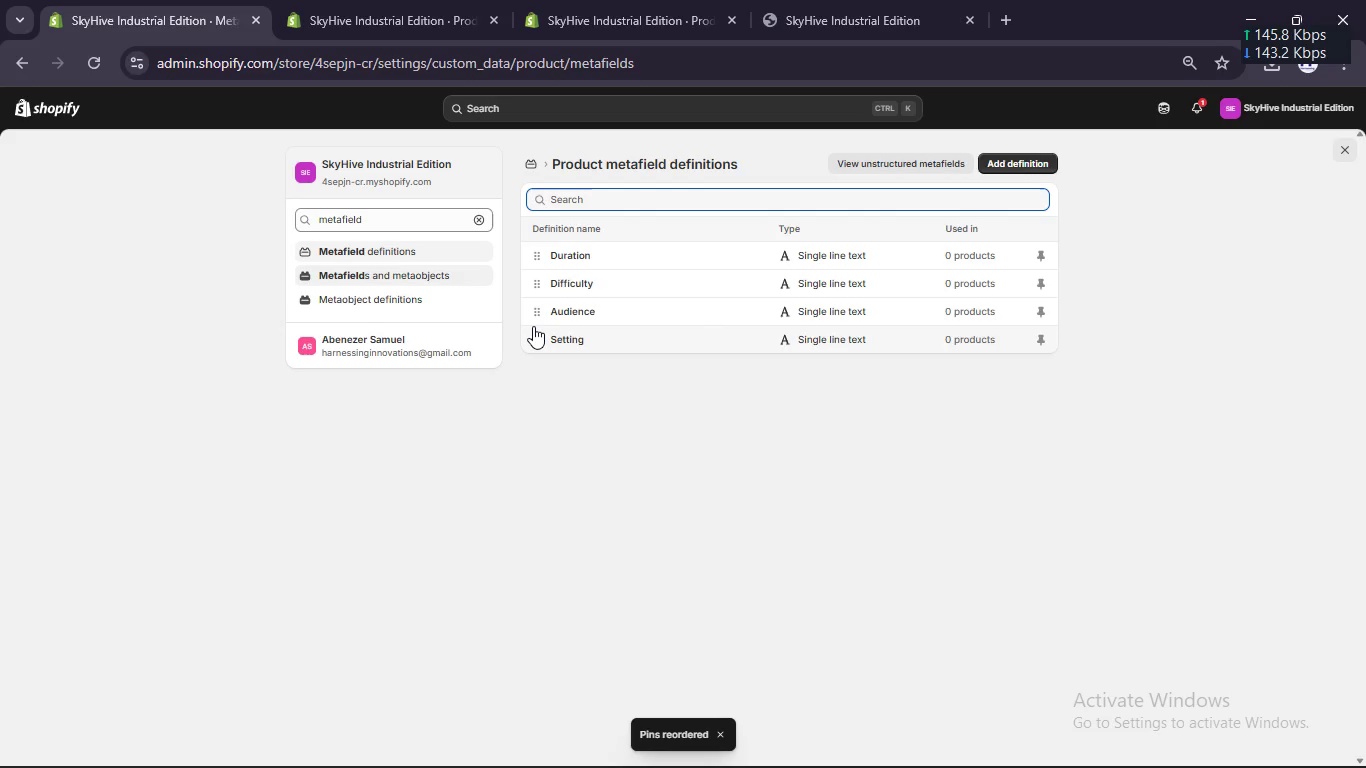 
left_click_drag(start_coordinate=[533, 326], to_coordinate=[533, 296])
 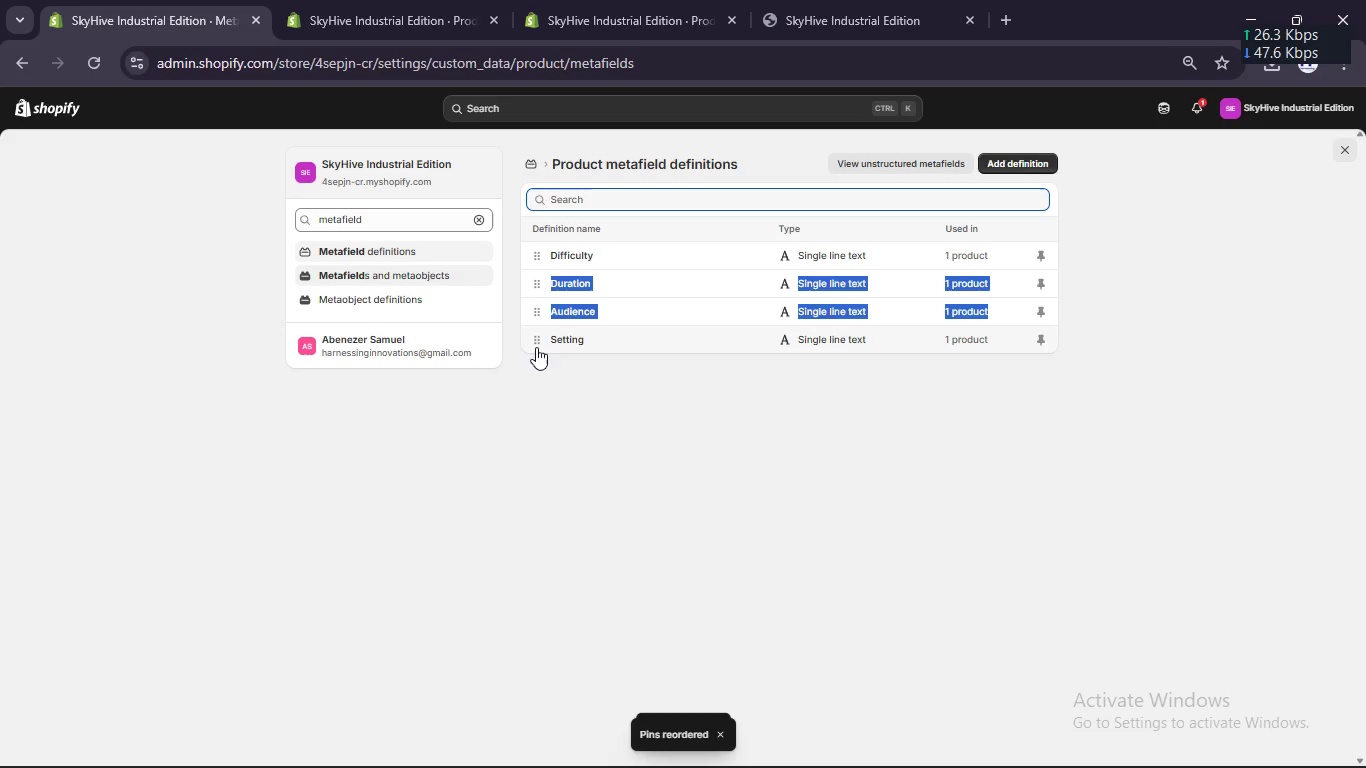 
left_click_drag(start_coordinate=[536, 347], to_coordinate=[536, 330])
 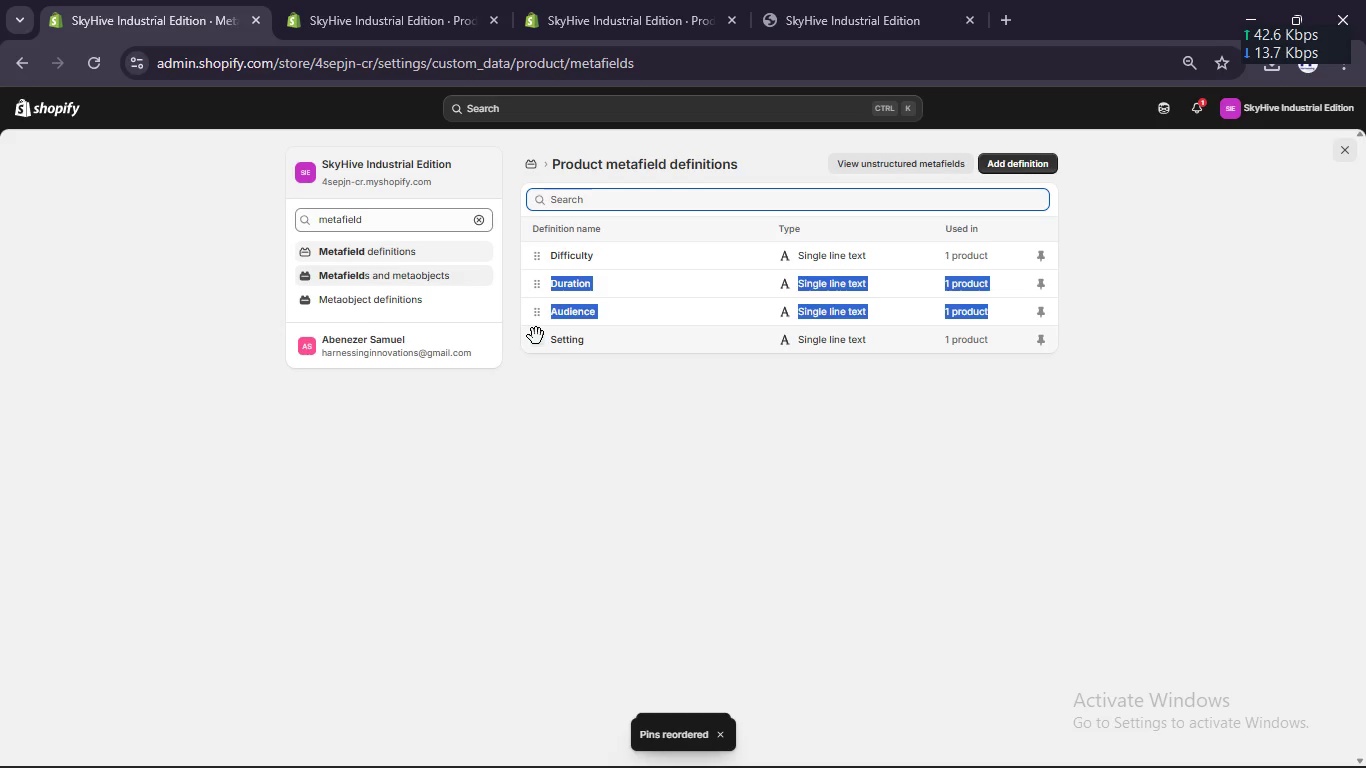 
left_click([536, 336])
 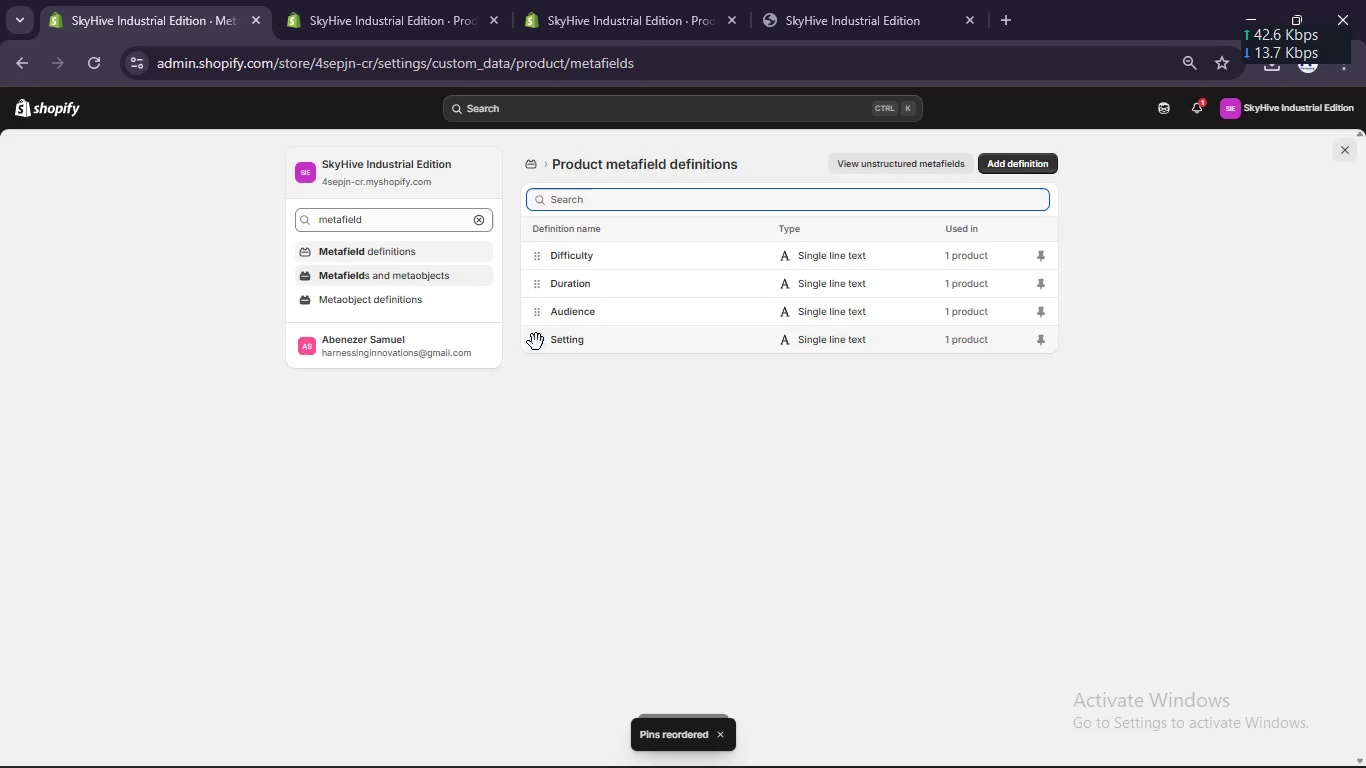 
left_click_drag(start_coordinate=[536, 343], to_coordinate=[537, 314])
 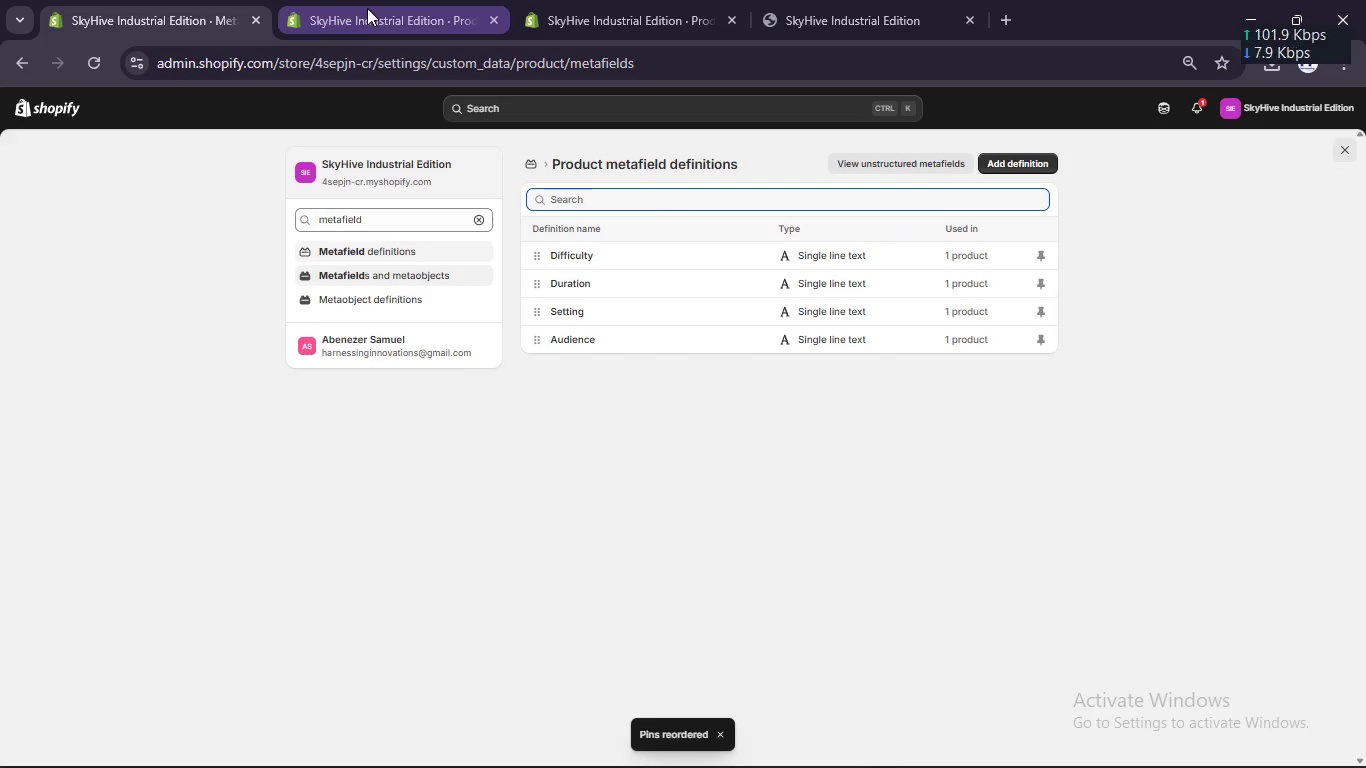 
left_click([412, 156])
 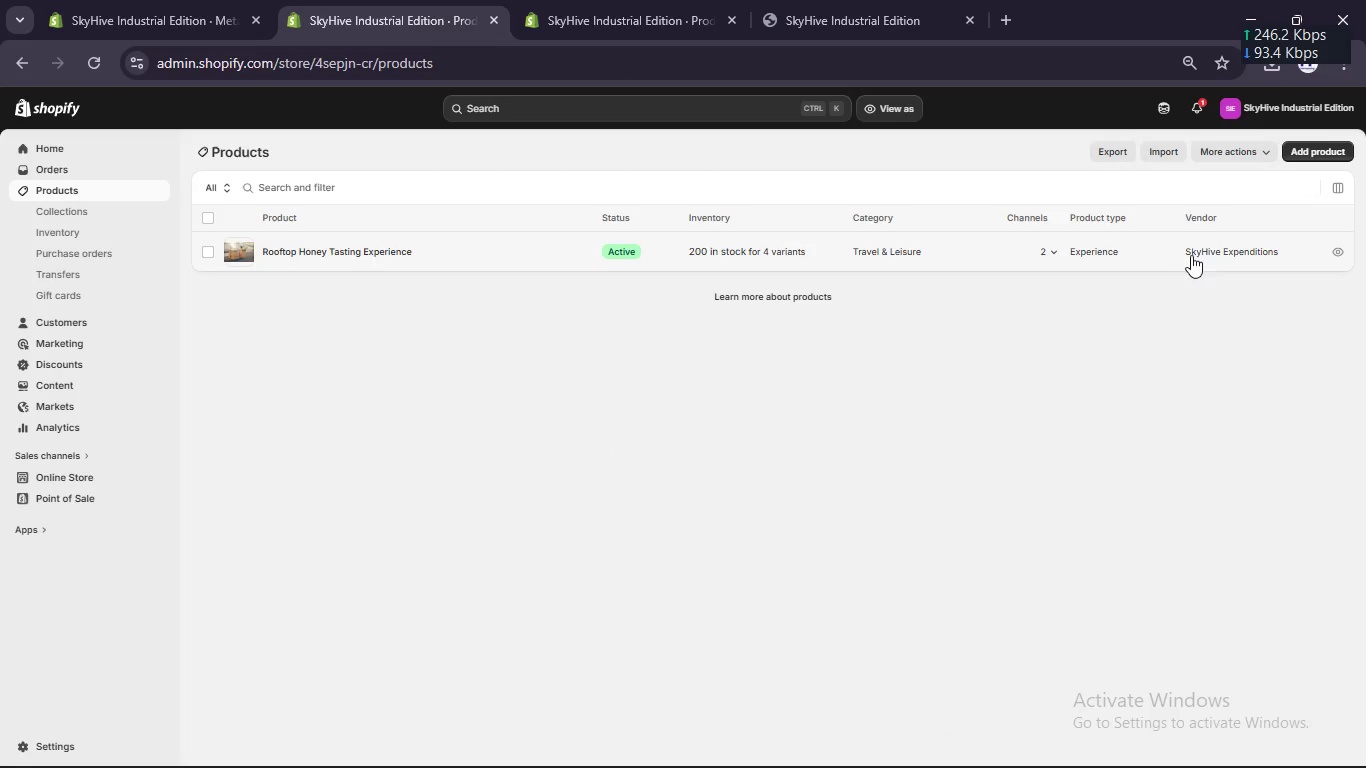 
left_click([830, 0])
 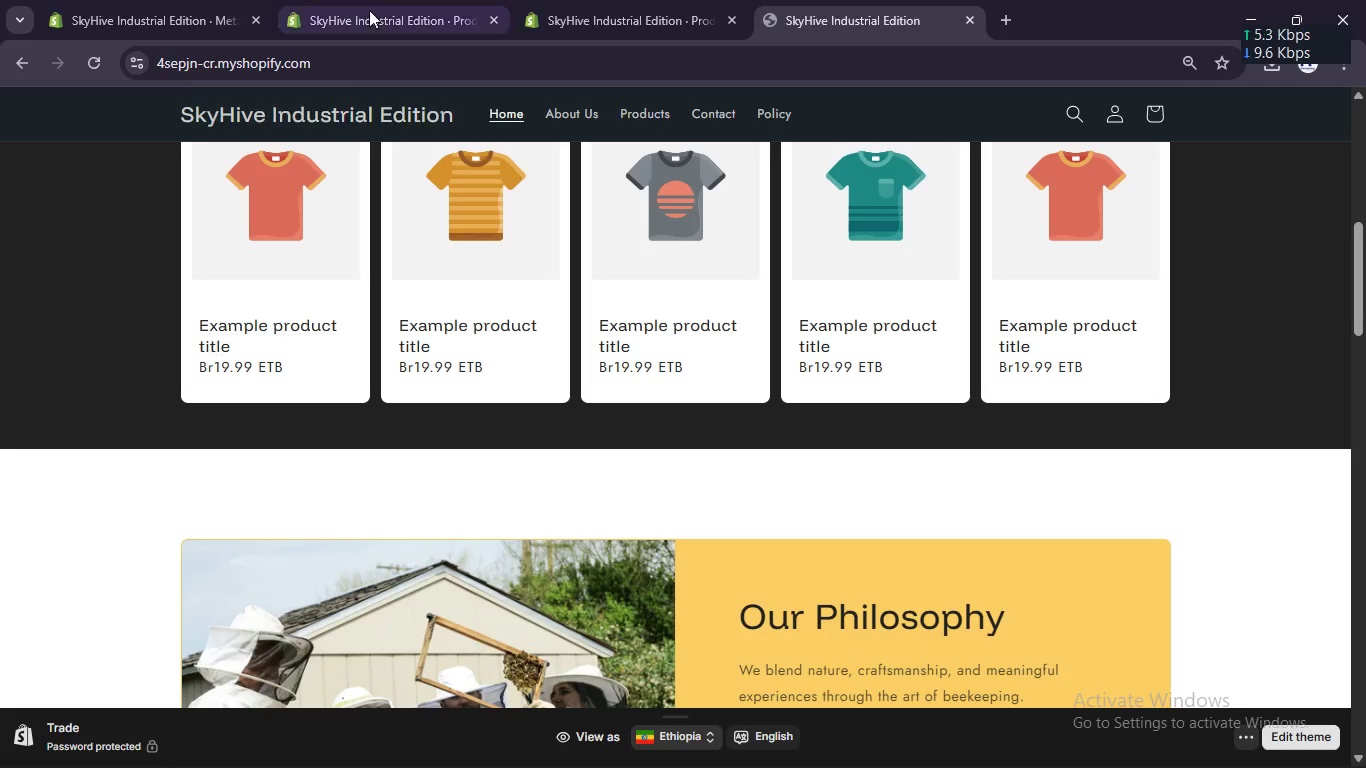 
left_click([567, 0])
 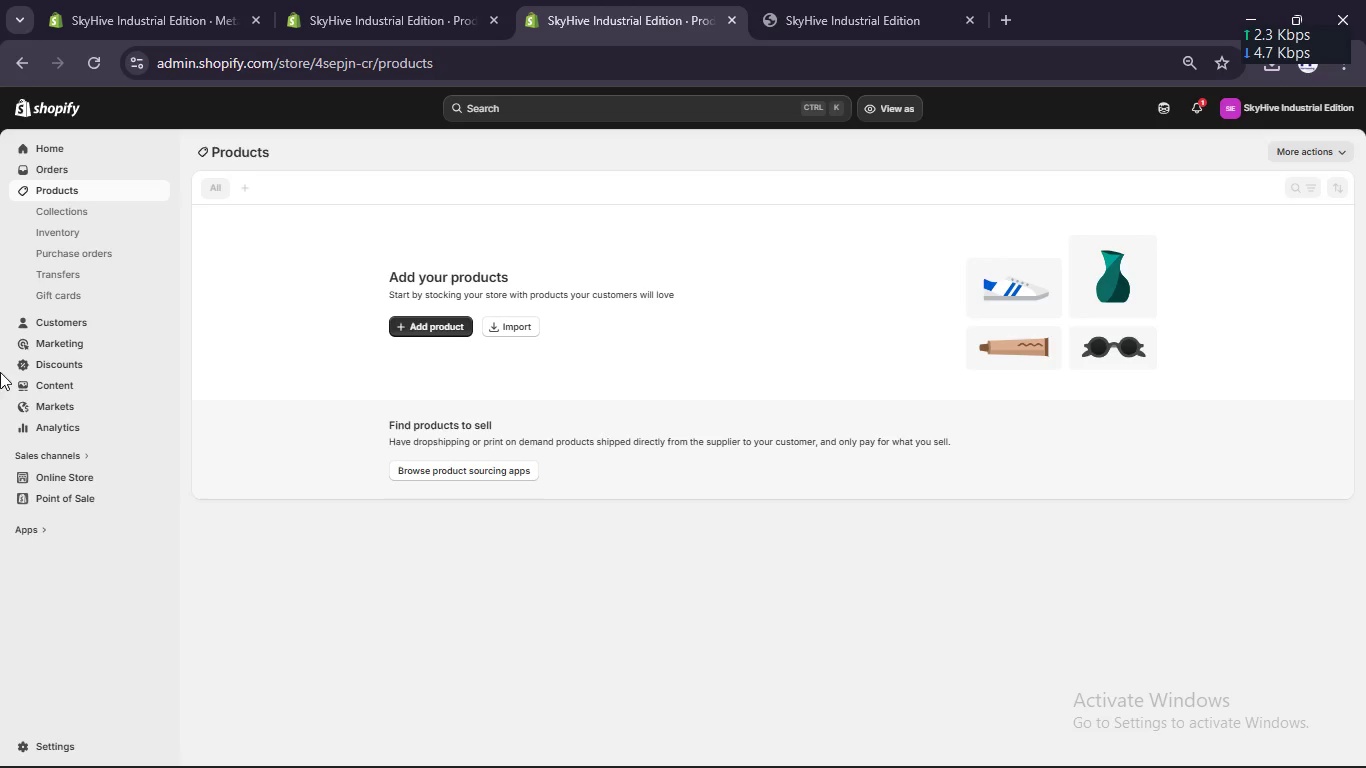 
wait(5.02)
 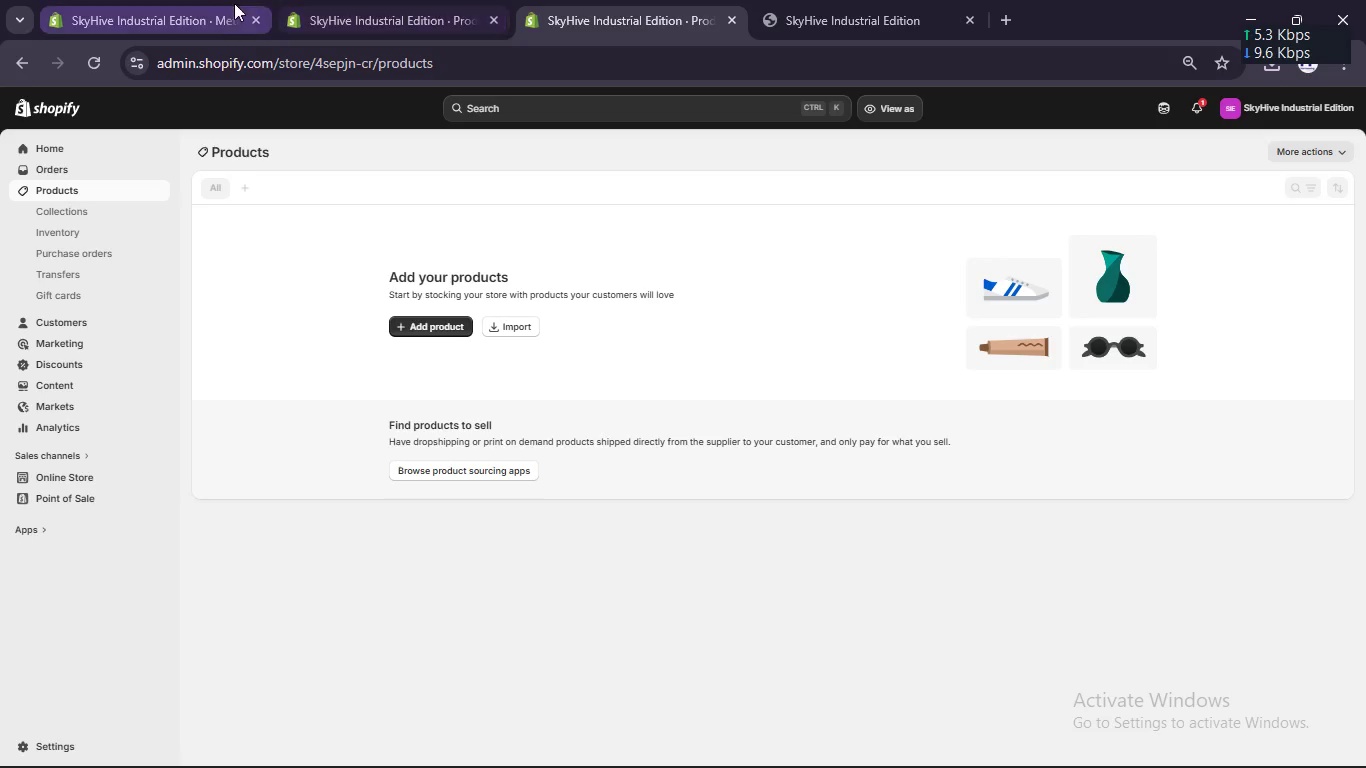 
left_click([77, 472])
 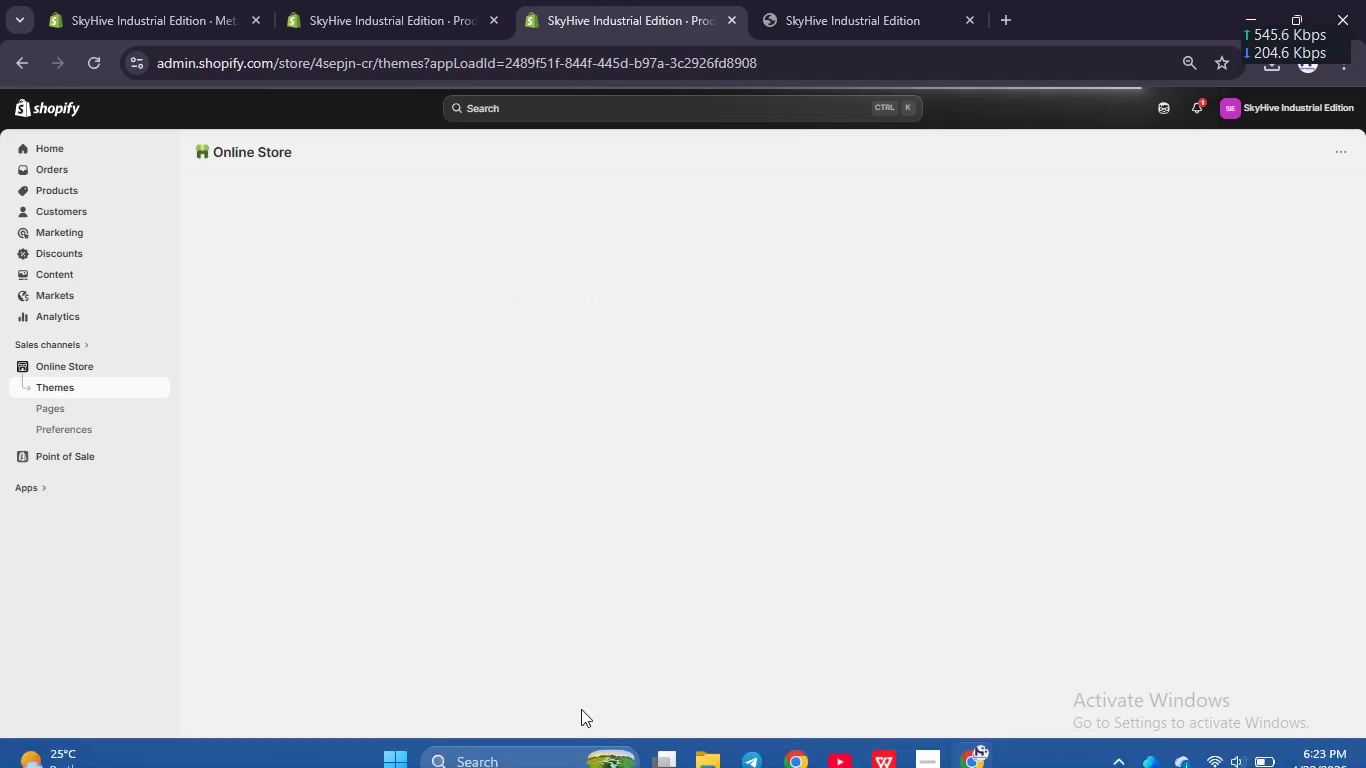 
left_click([927, 746])
 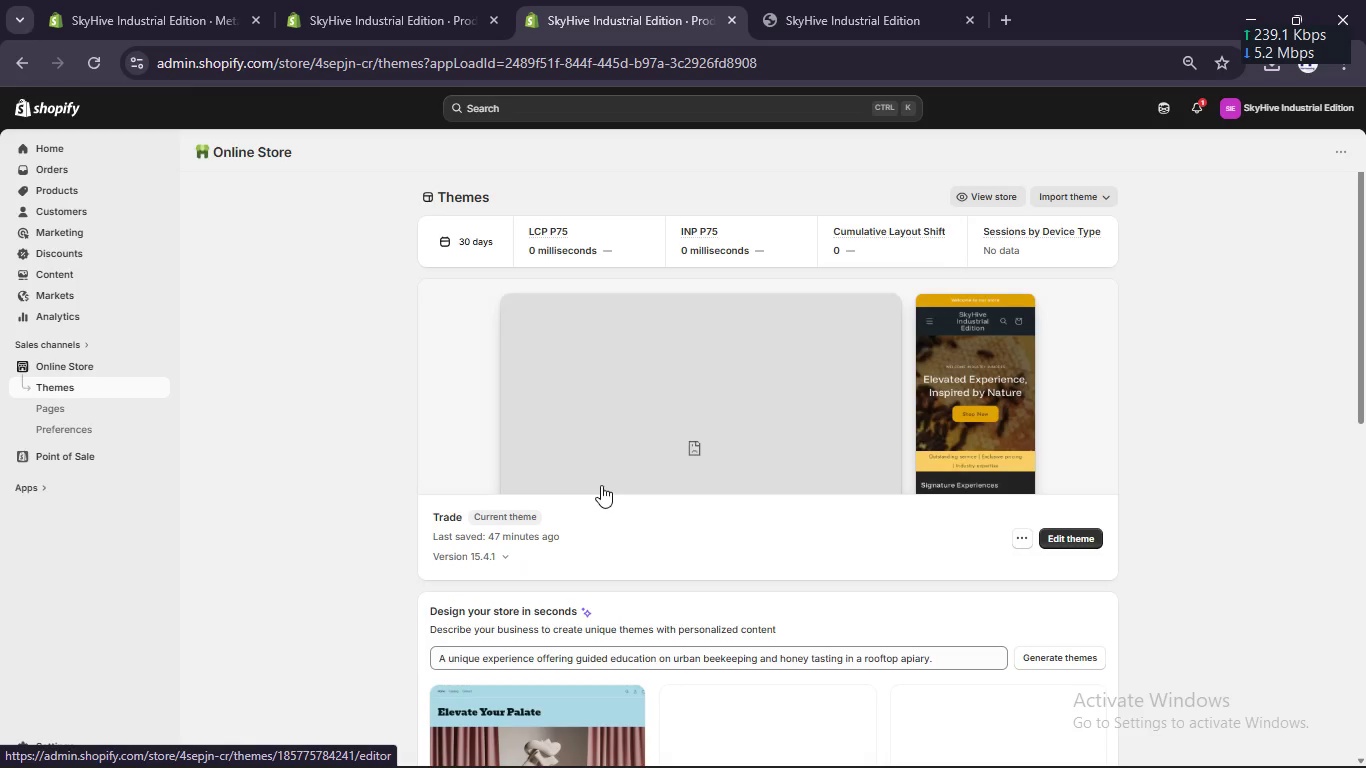 
scroll: coordinate [800, 511], scroll_direction: none, amount: 0.0
 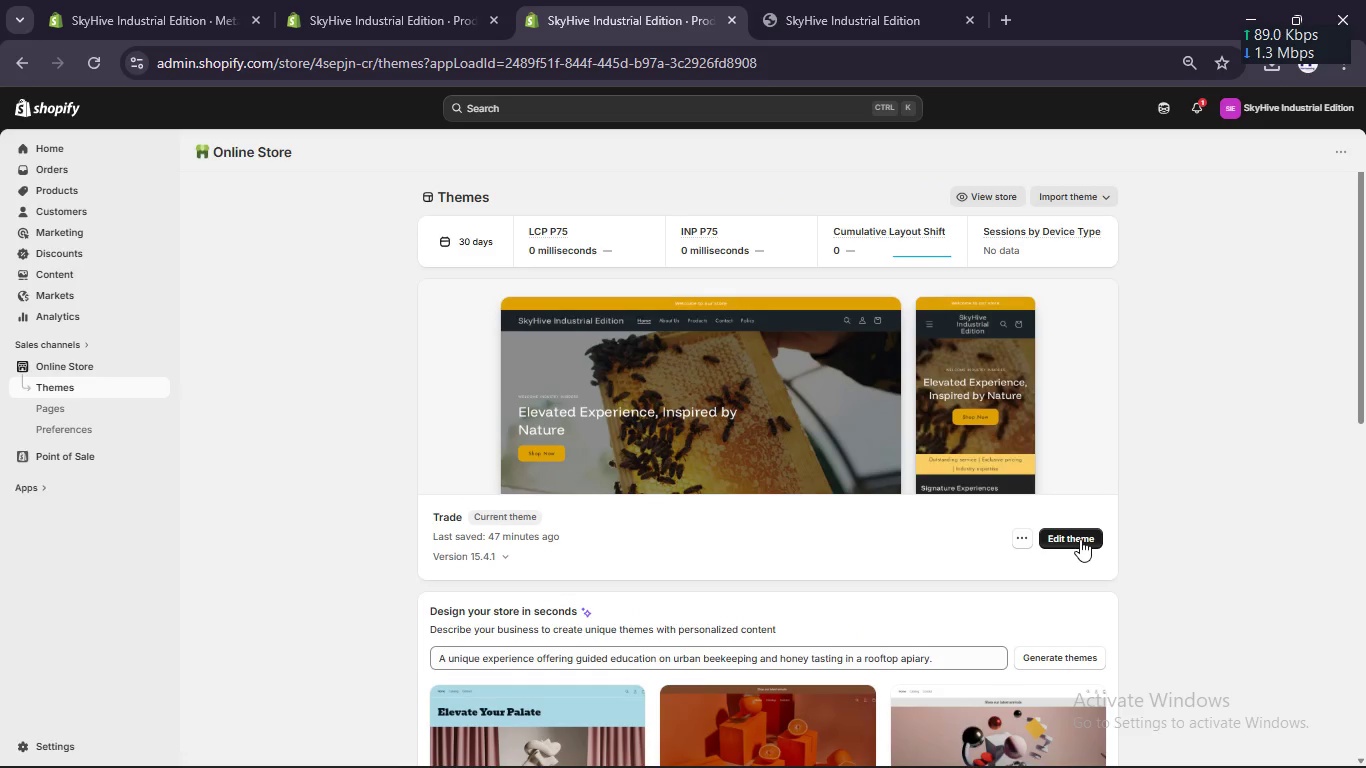 
left_click([1080, 539])
 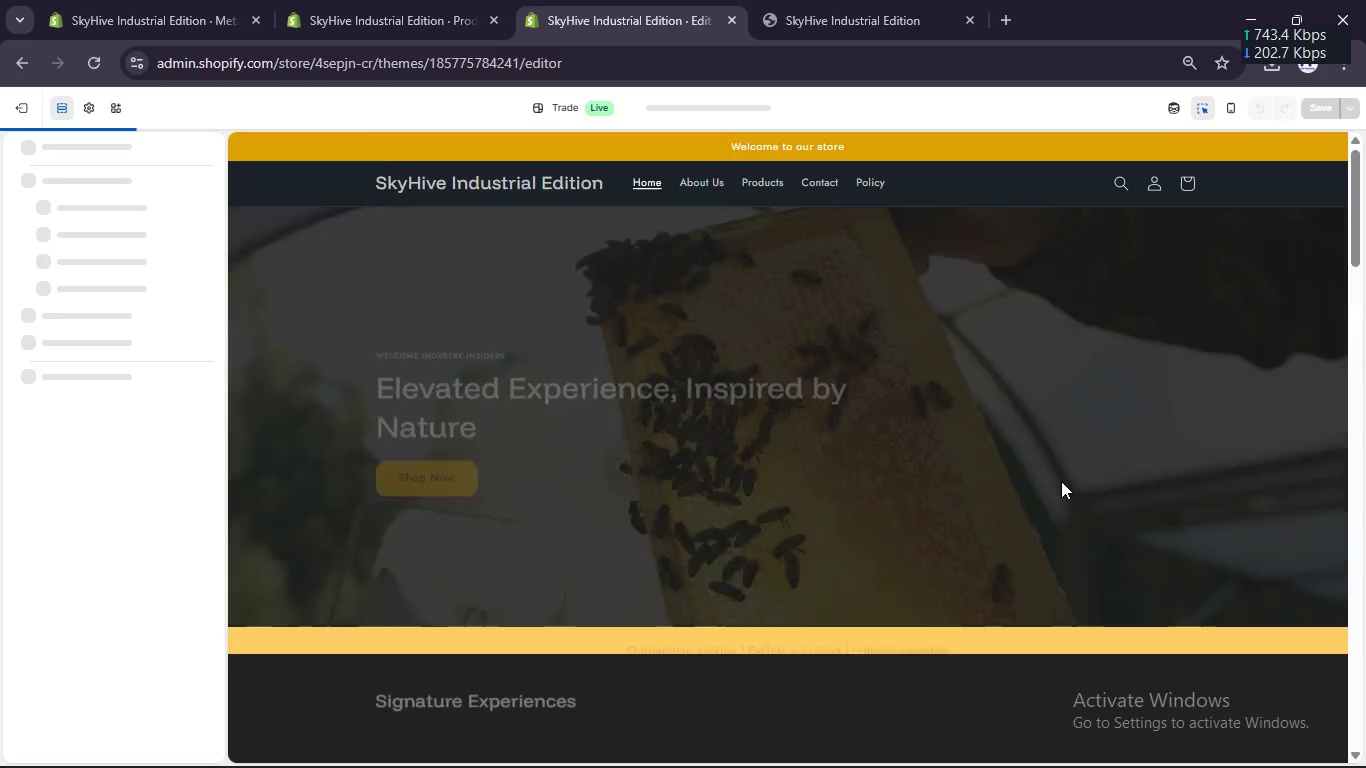 
scroll: coordinate [1036, 463], scroll_direction: down, amount: 2.0
 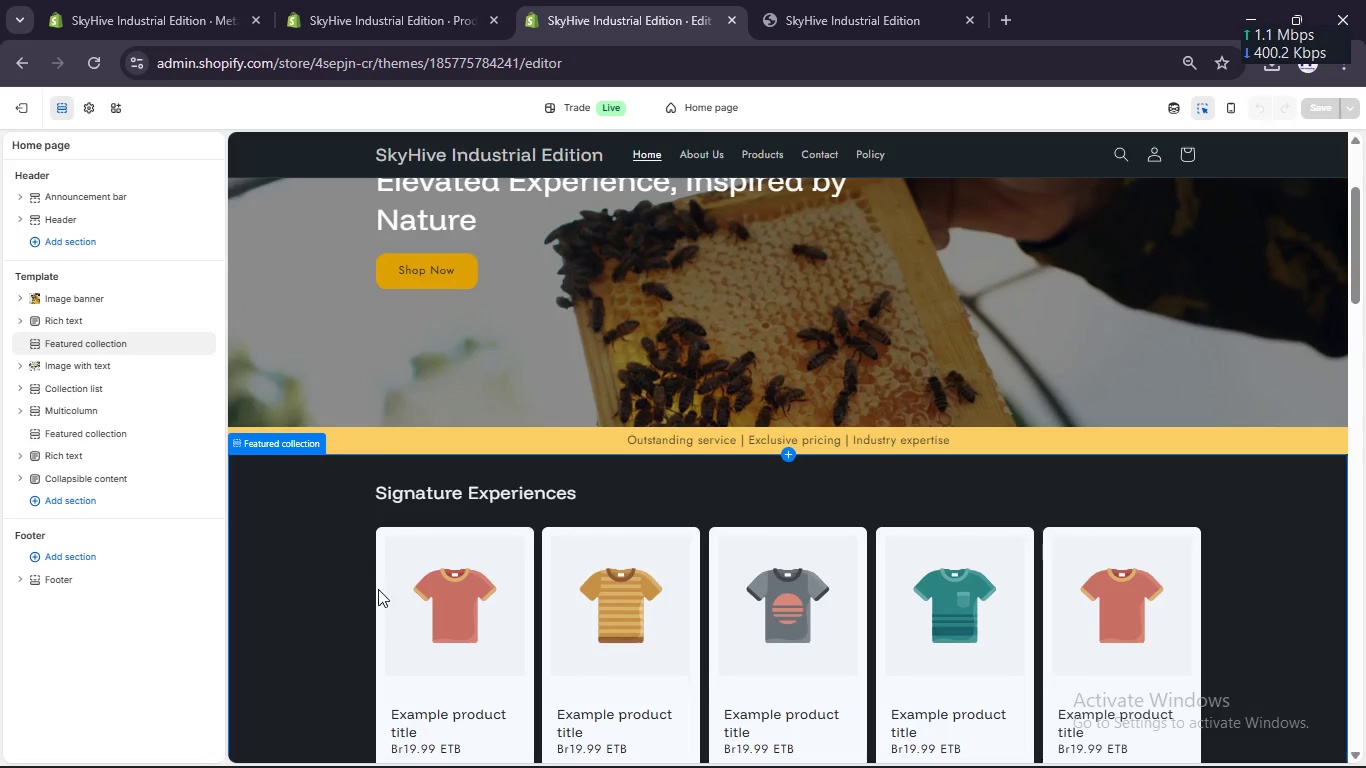 
left_click([396, 560])
 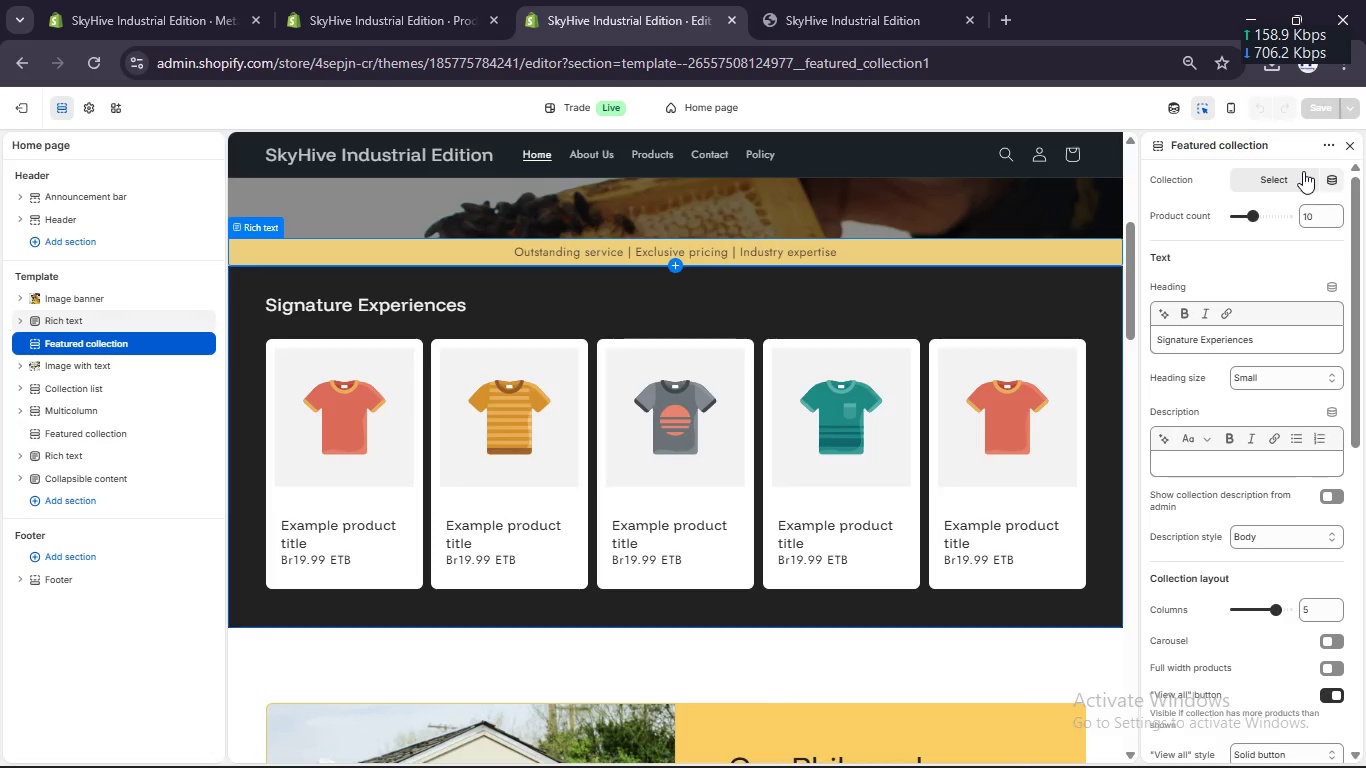 
left_click([1291, 174])
 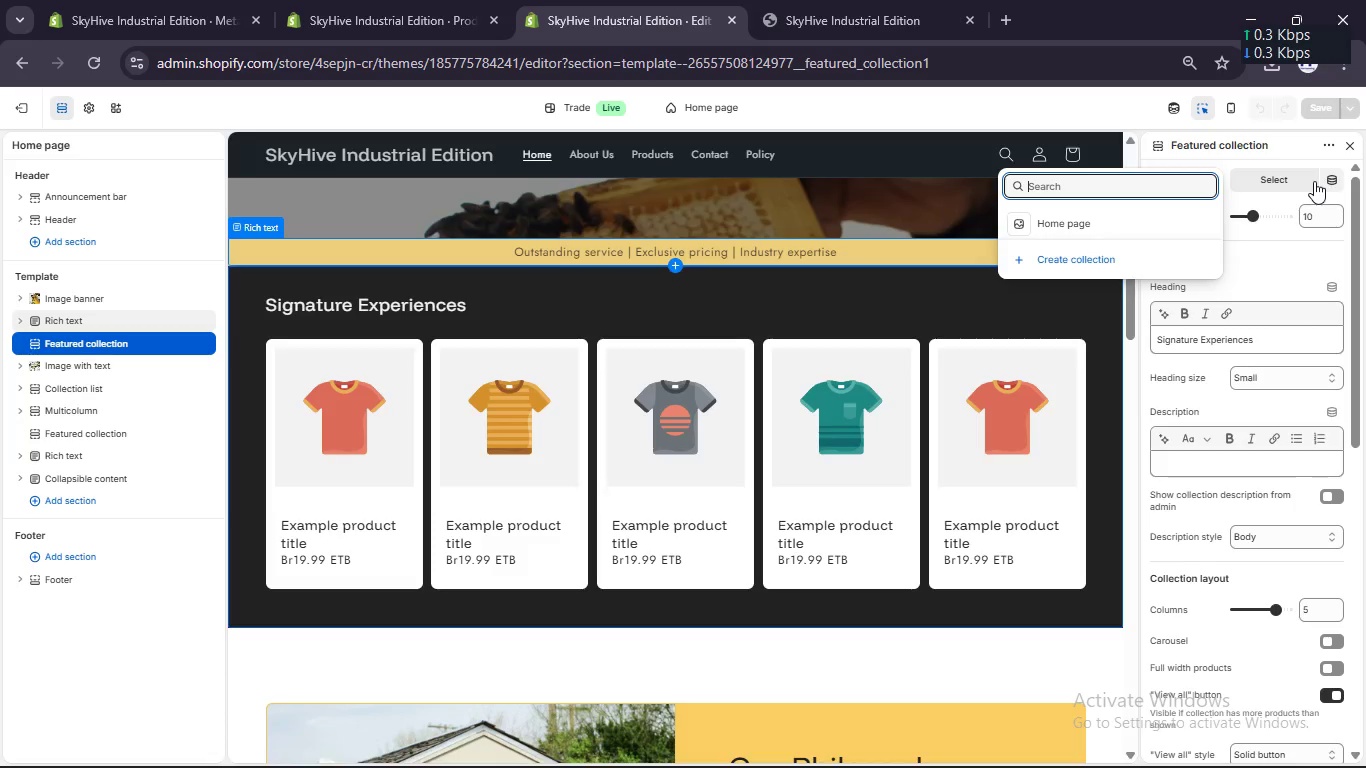 
wait(12.75)
 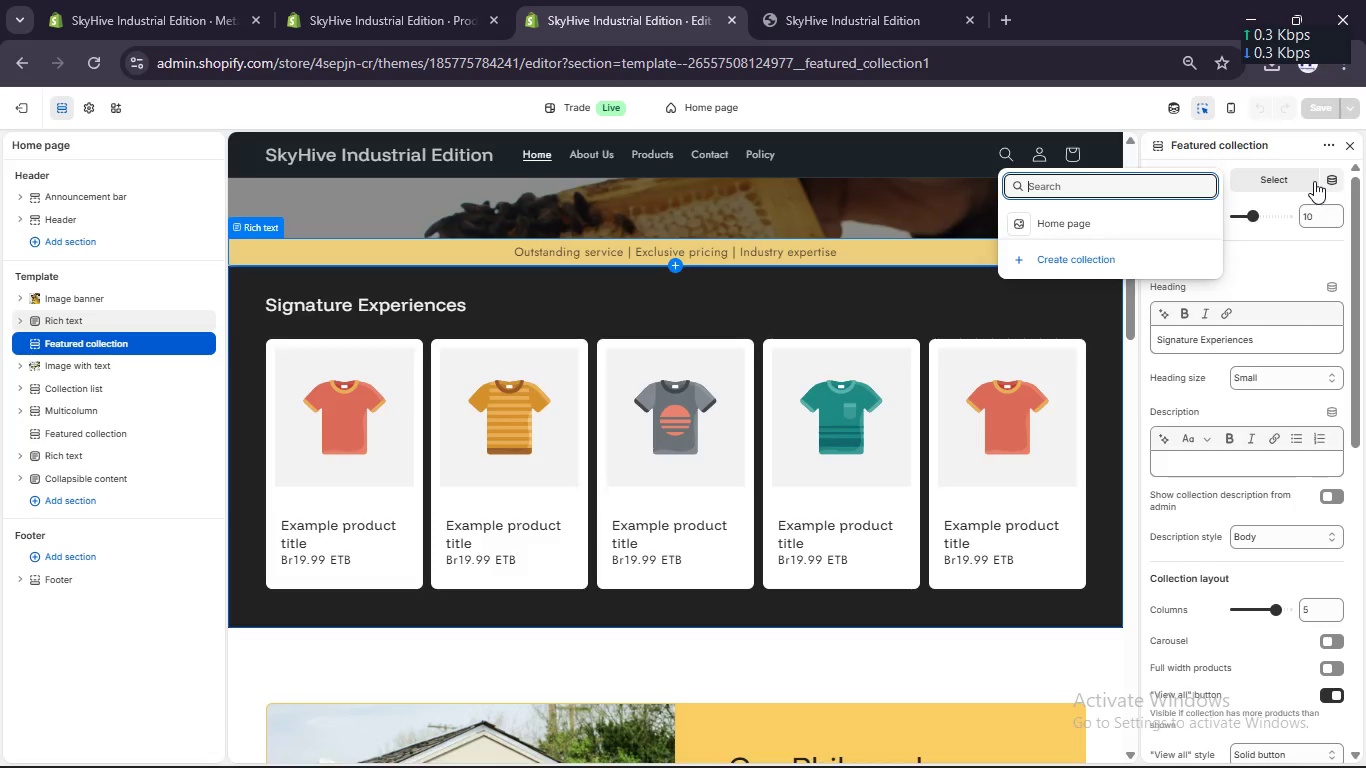 
left_click([1053, 217])
 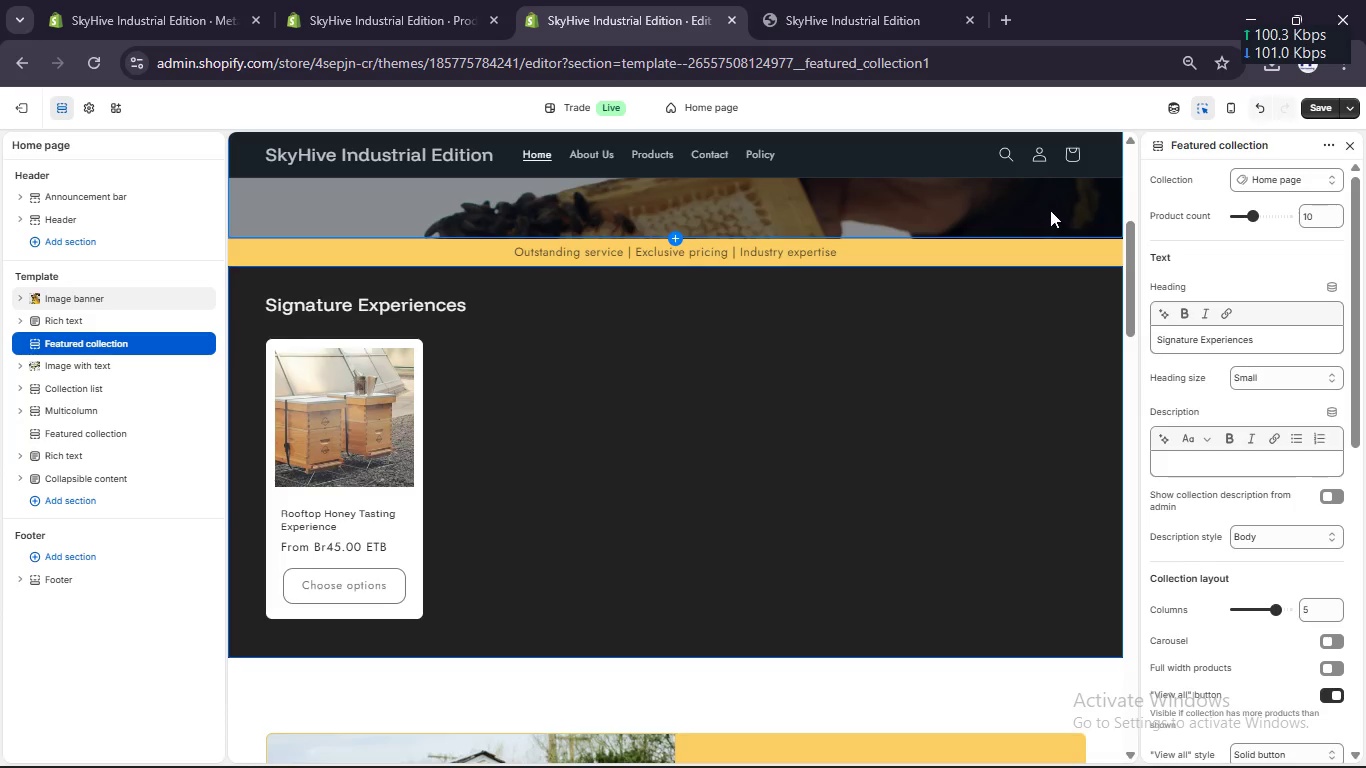 
scroll: coordinate [888, 388], scroll_direction: down, amount: 9.0
 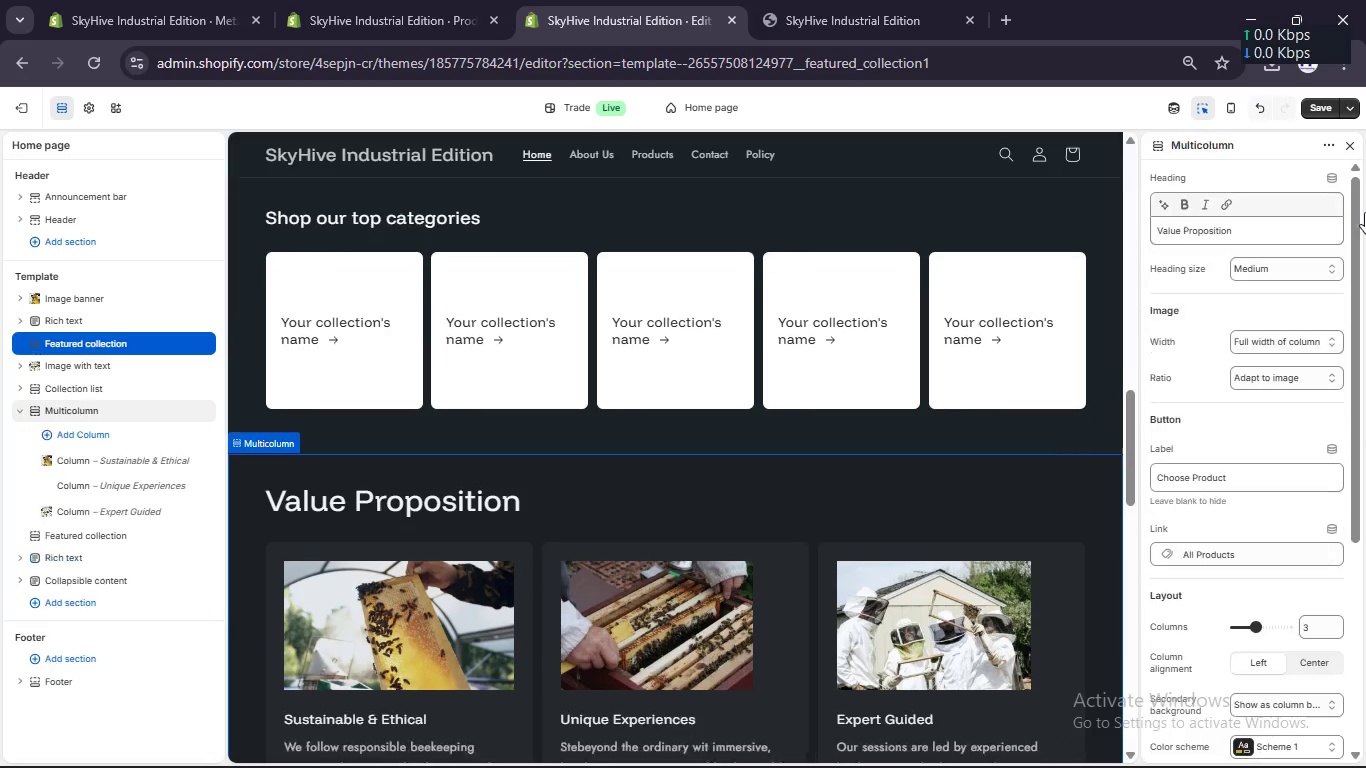 
mouse_move([1329, 188])
 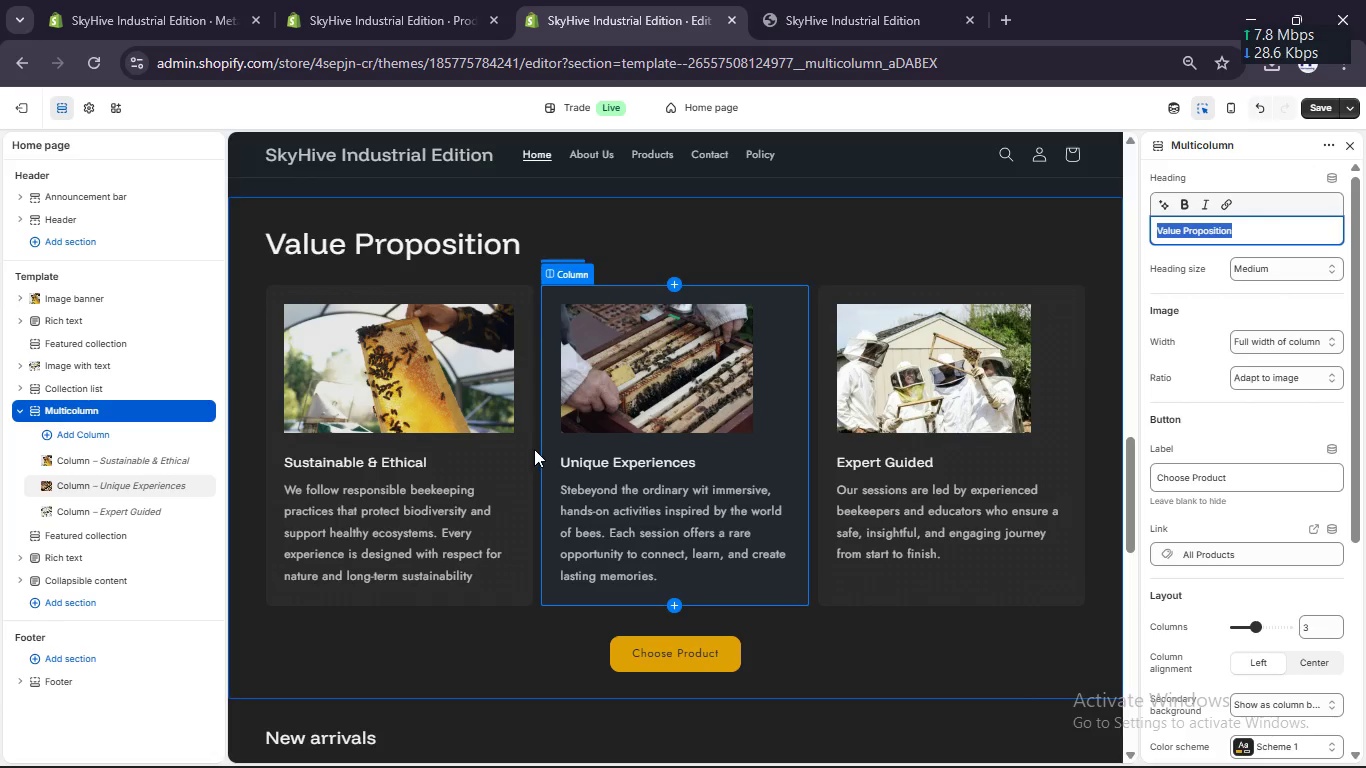 
scroll: coordinate [534, 432], scroll_direction: down, amount: 6.0
 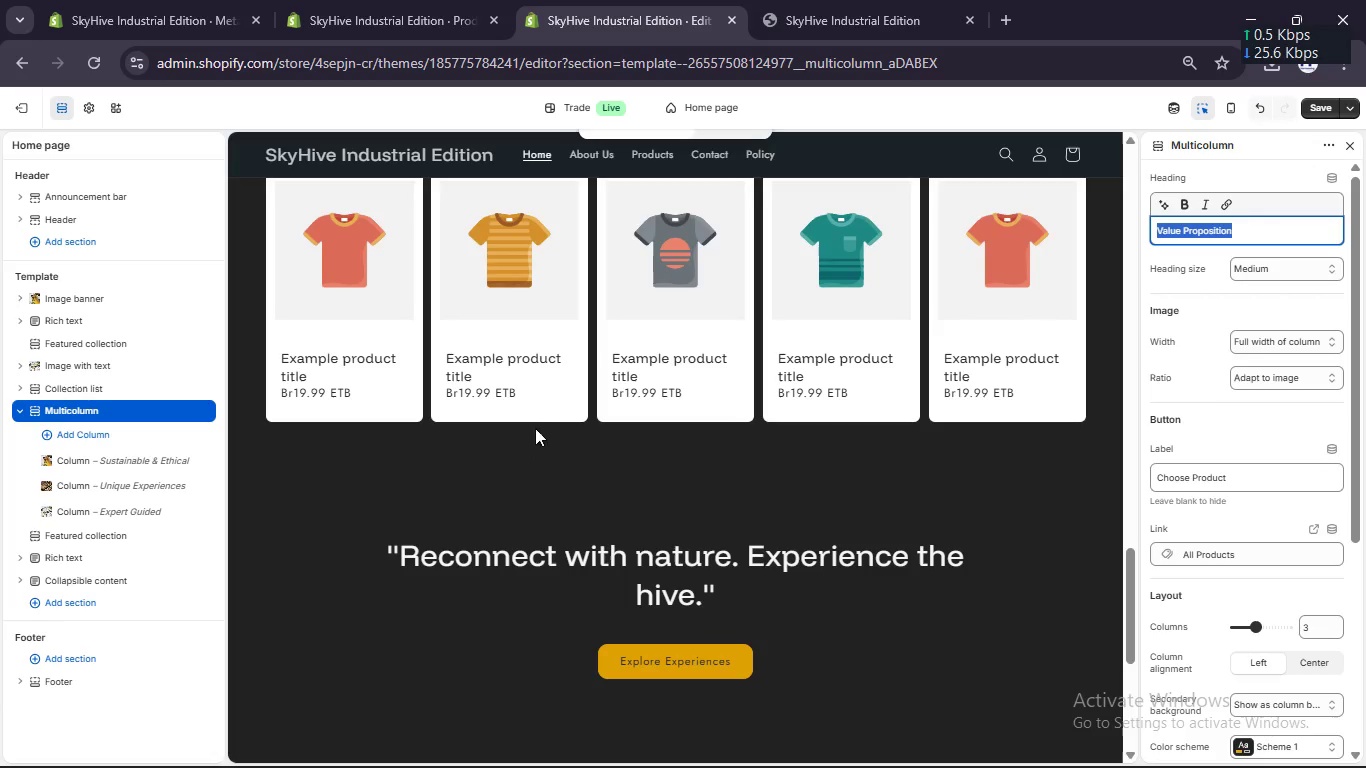 
left_click([538, 391])
 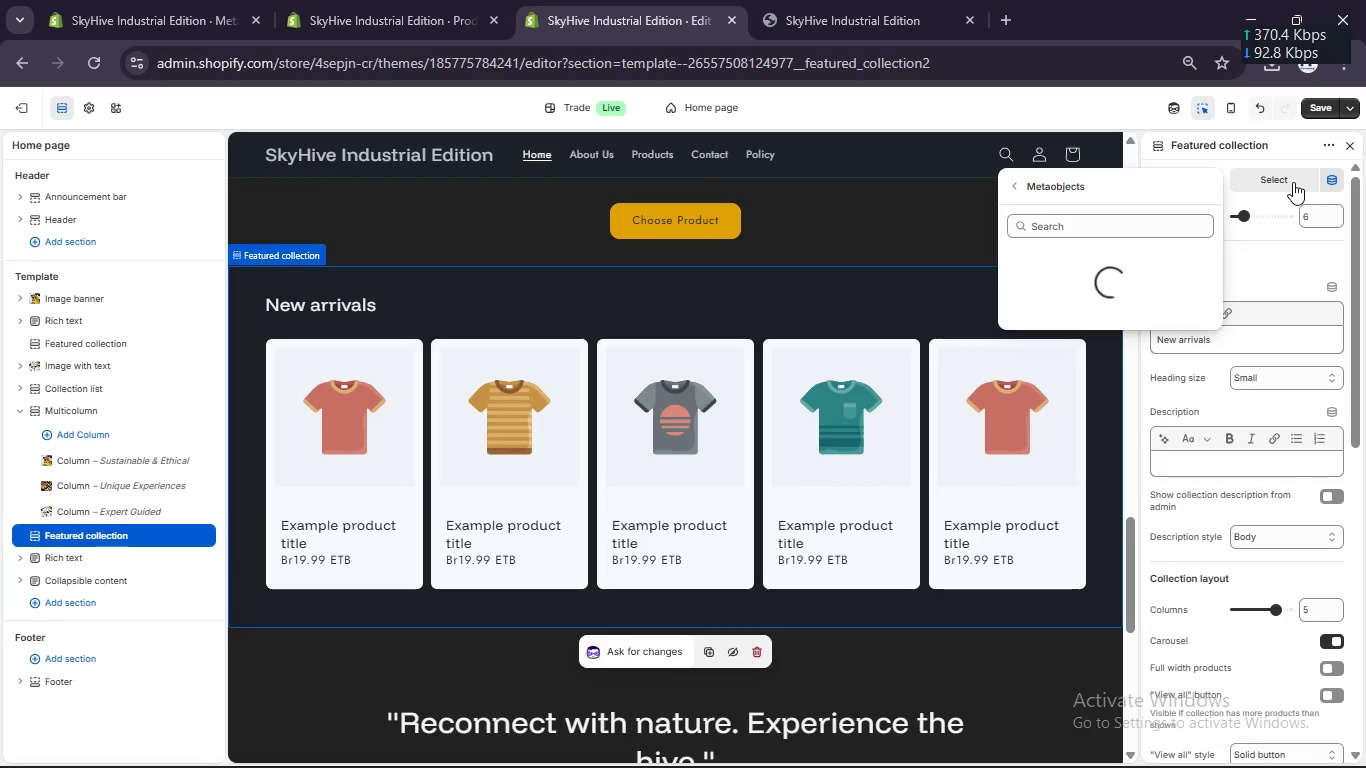 
left_click([1292, 182])
 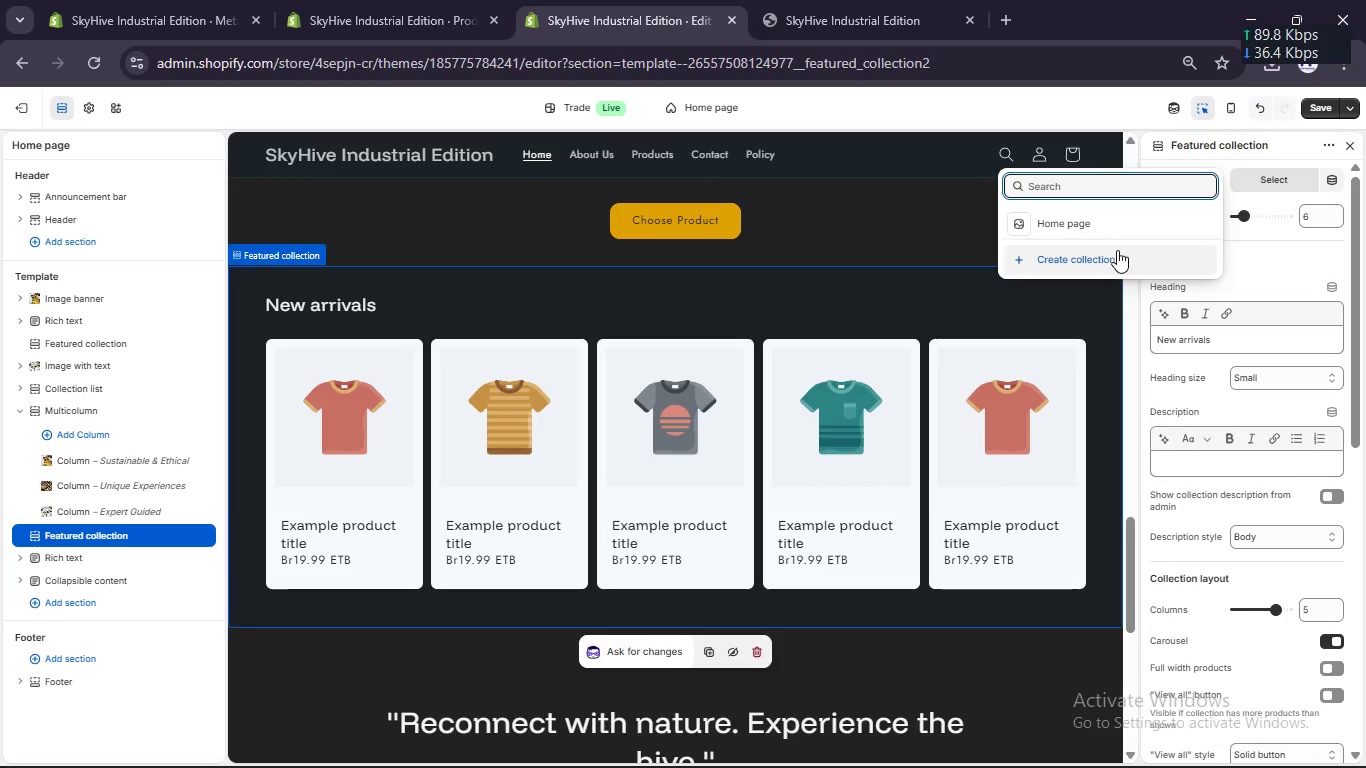 
left_click([1109, 223])
 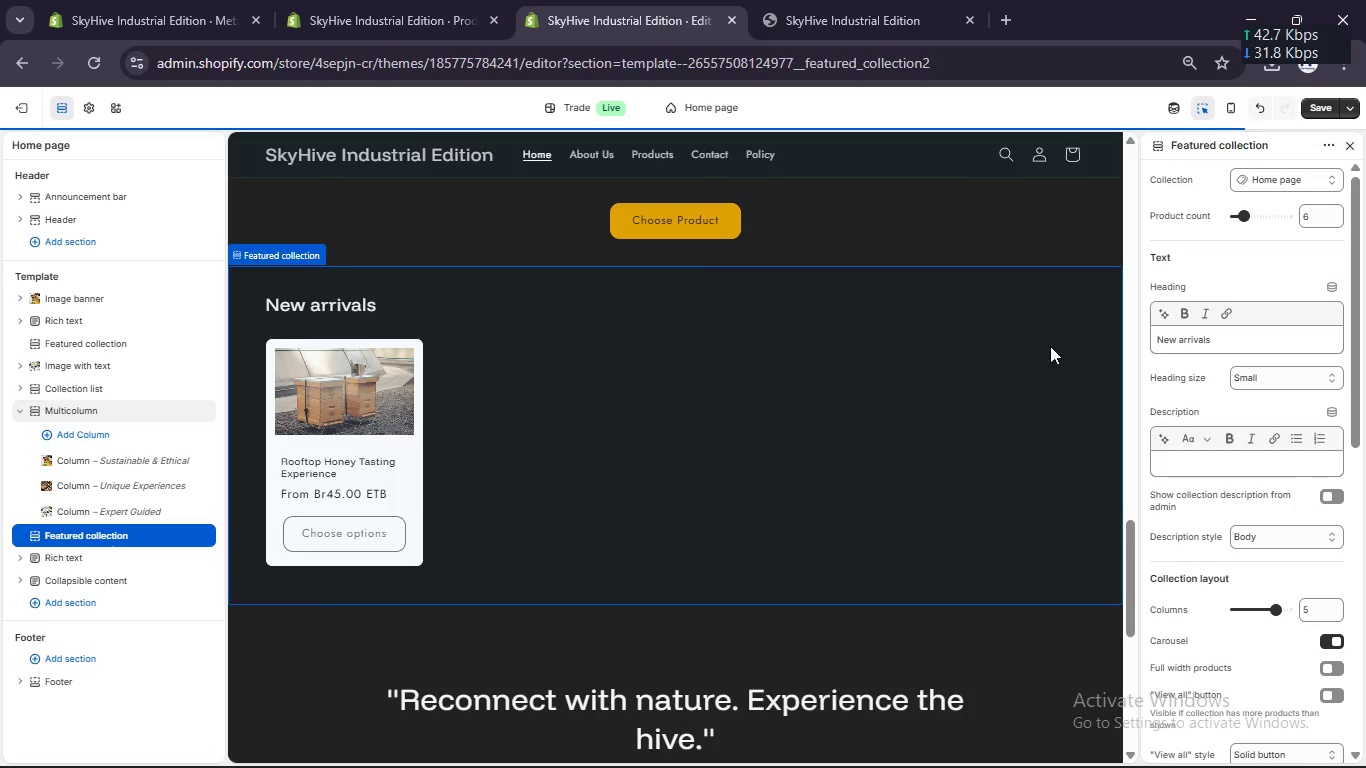 
scroll: coordinate [1006, 344], scroll_direction: up, amount: 15.0
 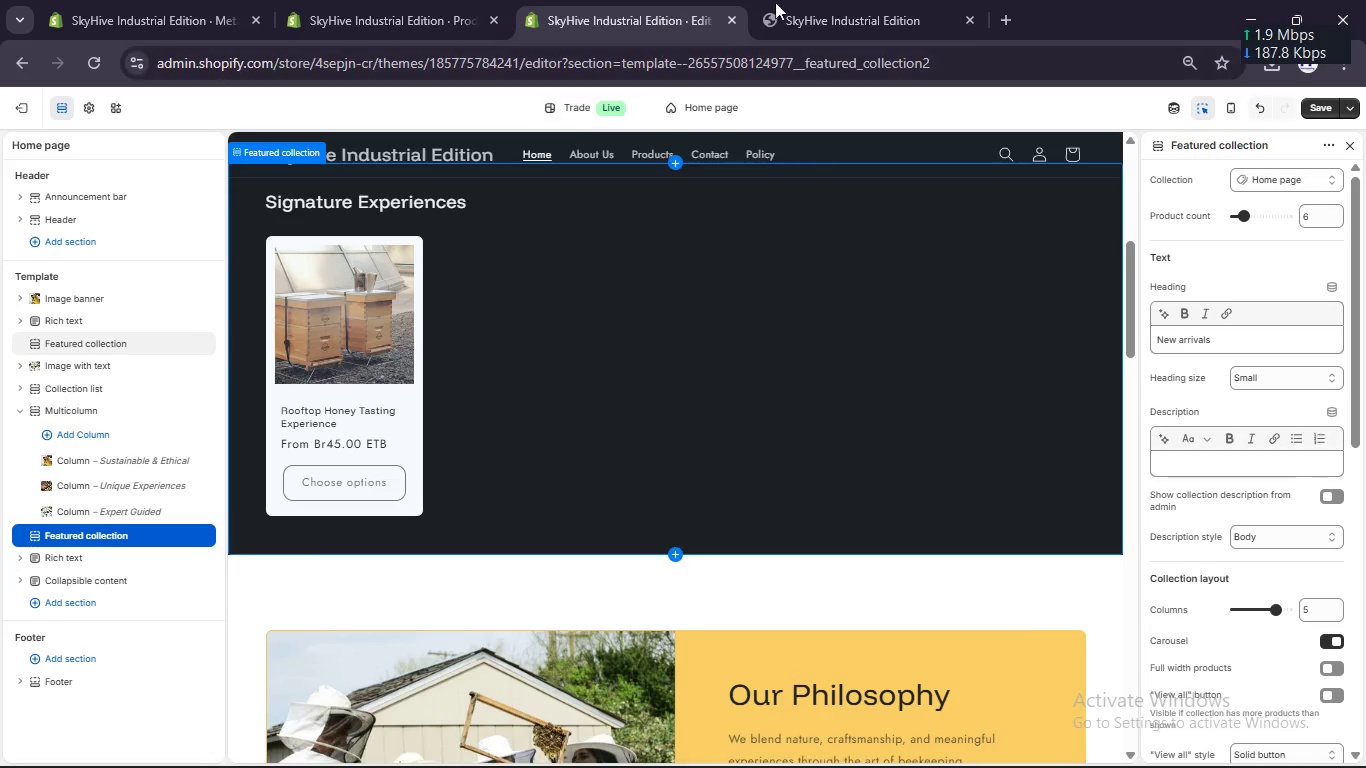 
left_click([830, 0])
 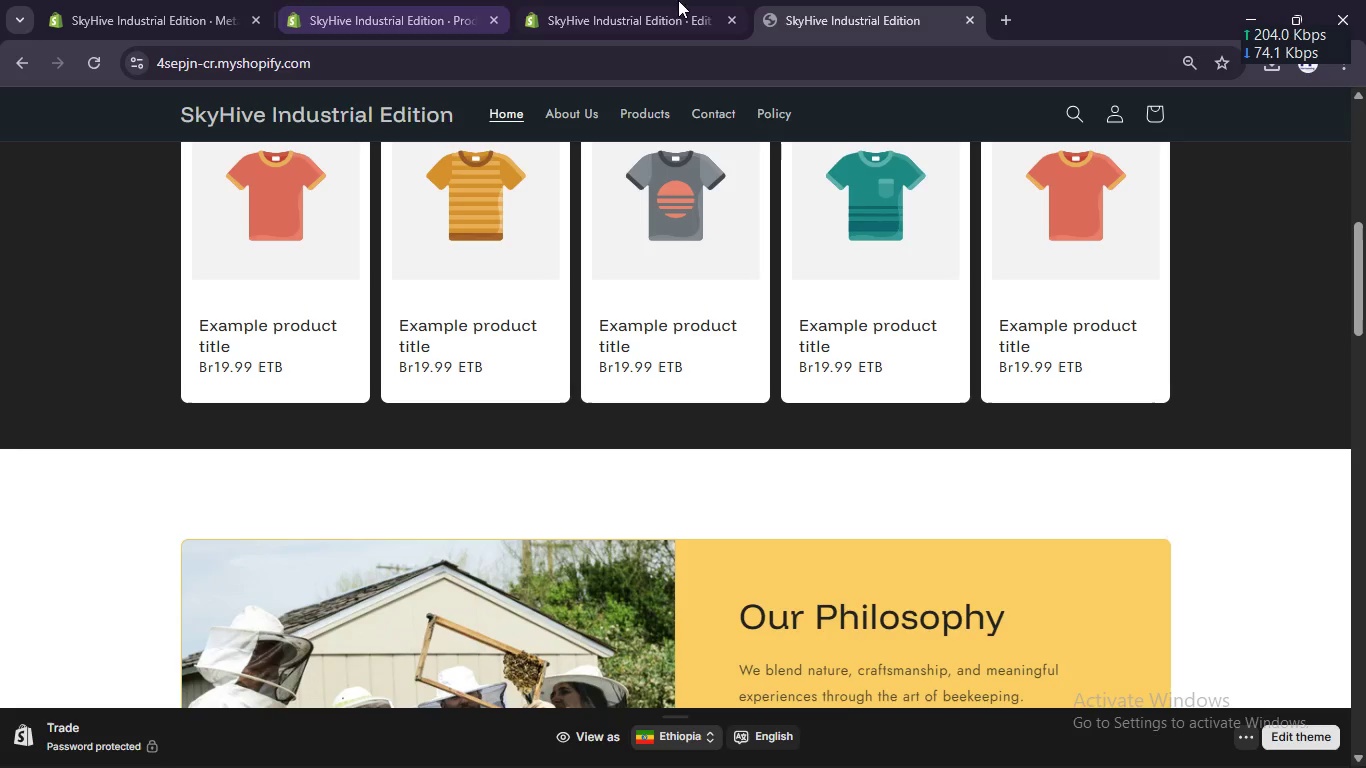 
left_click([693, 0])
 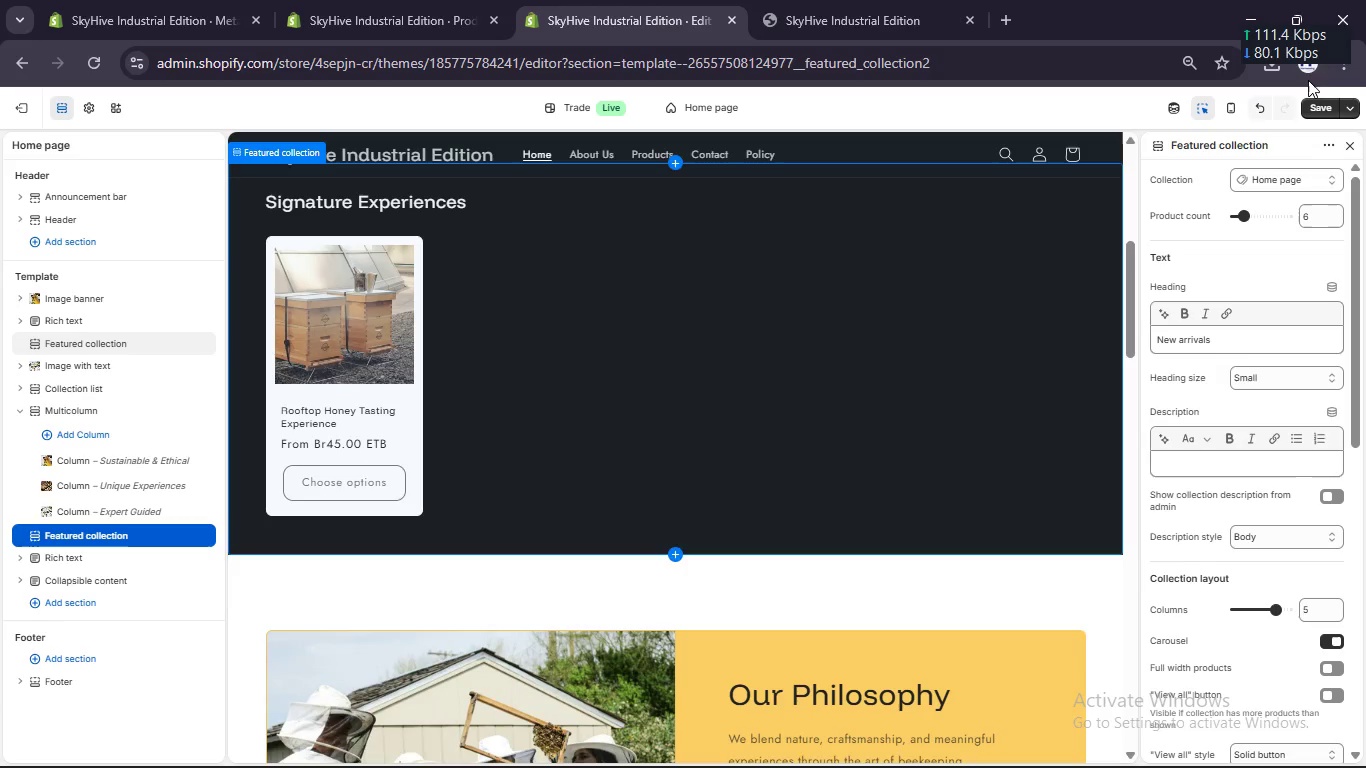 
mouse_move([1283, 89])
 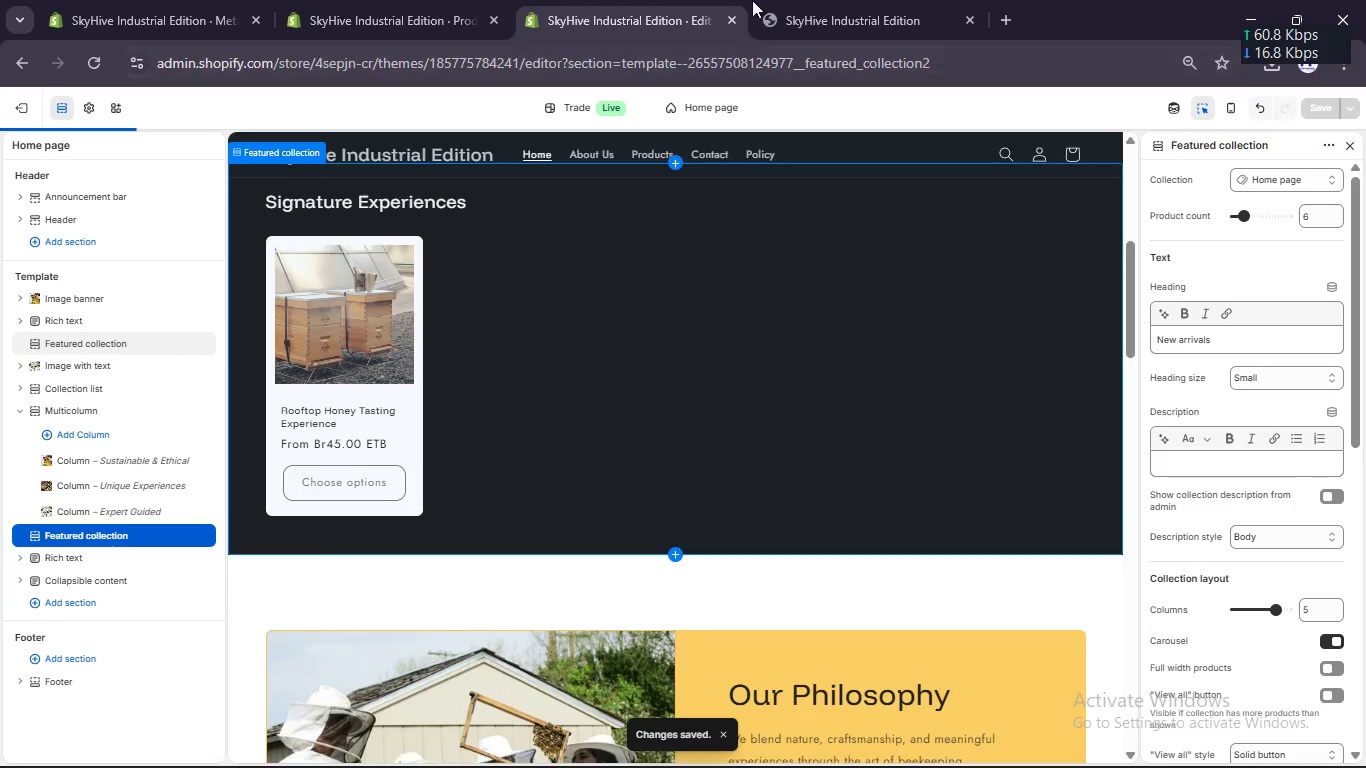 
left_click([805, 0])
 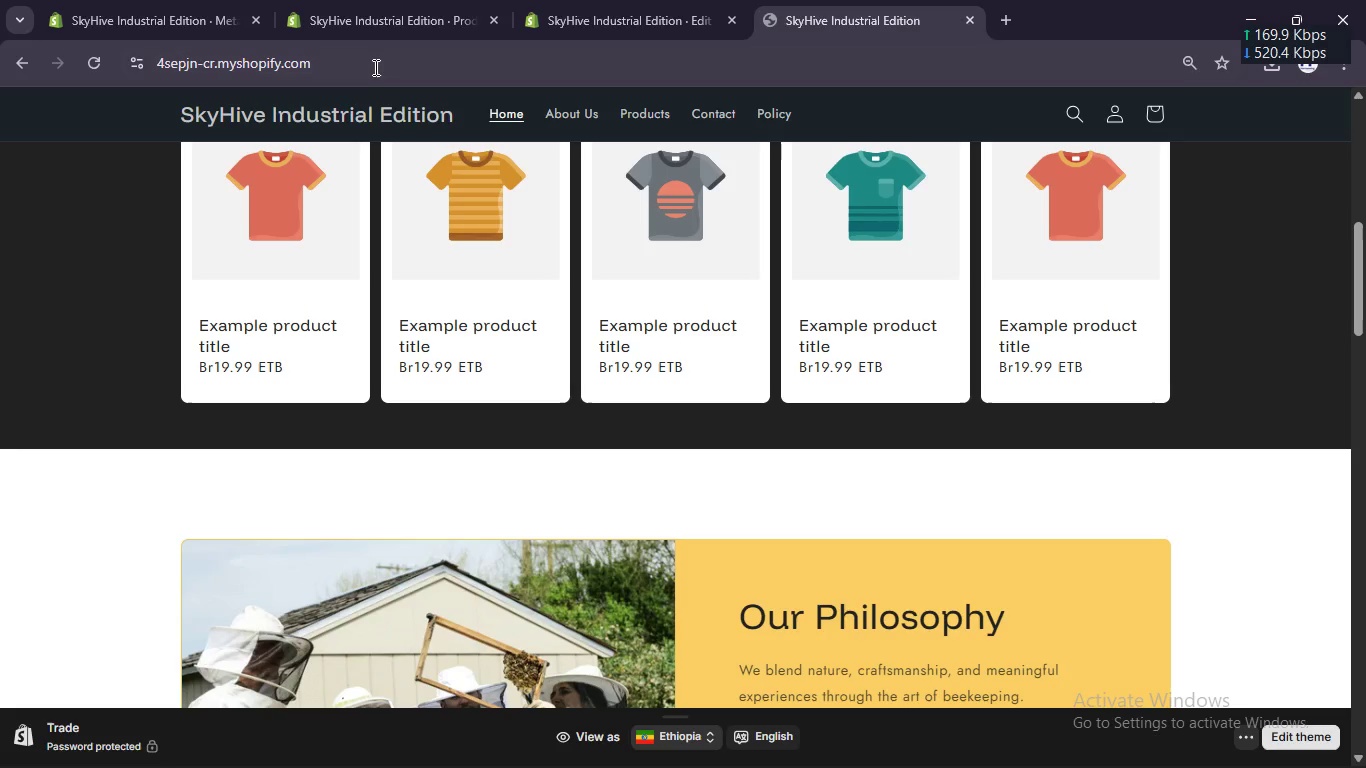 
left_click([373, 58])
 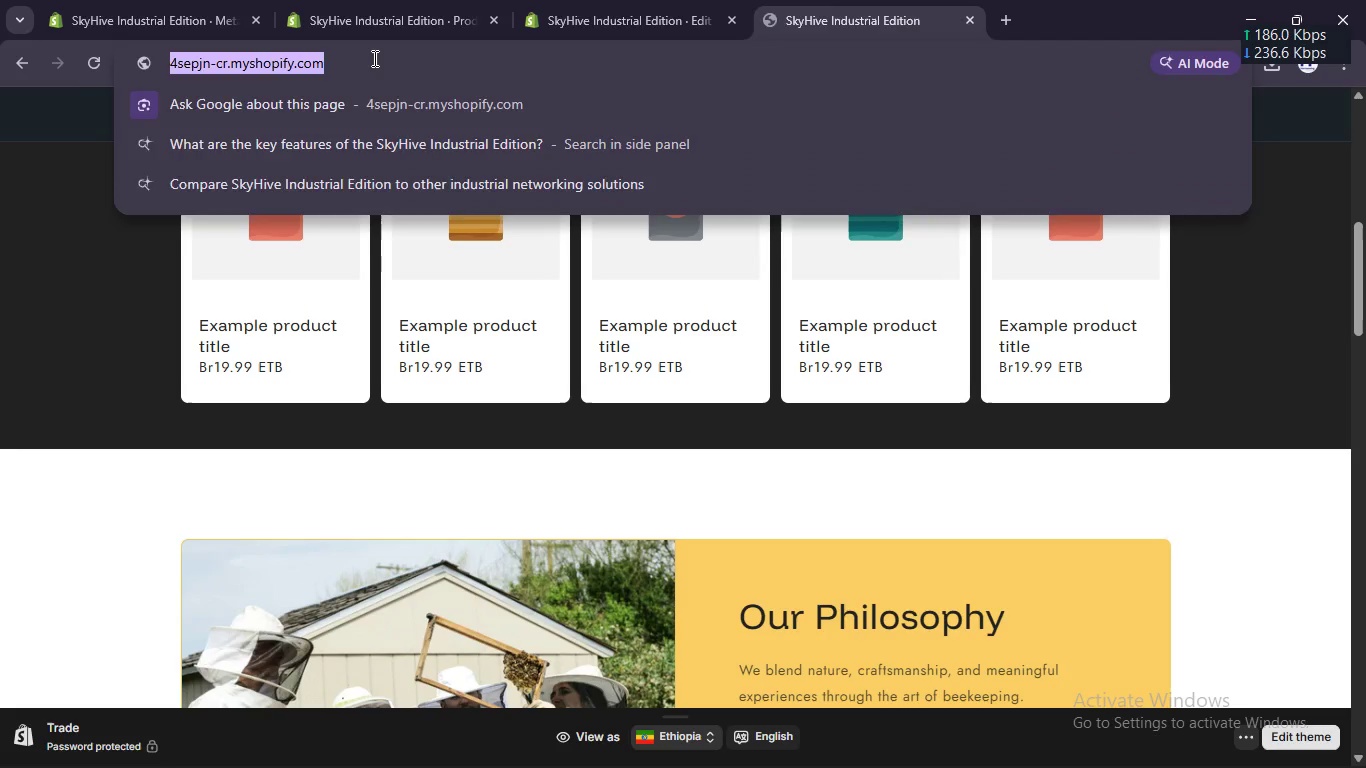 
key(Enter)
 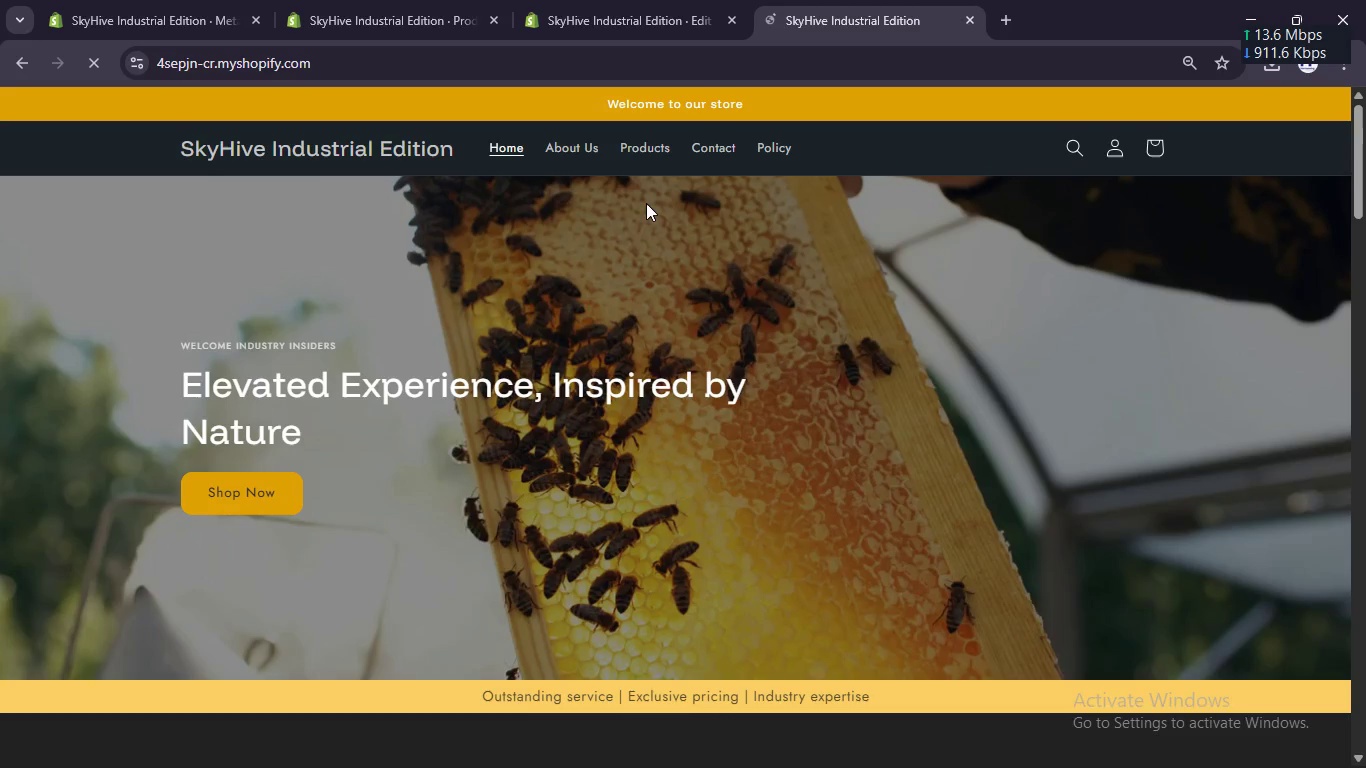 
scroll: coordinate [666, 328], scroll_direction: down, amount: 5.0
 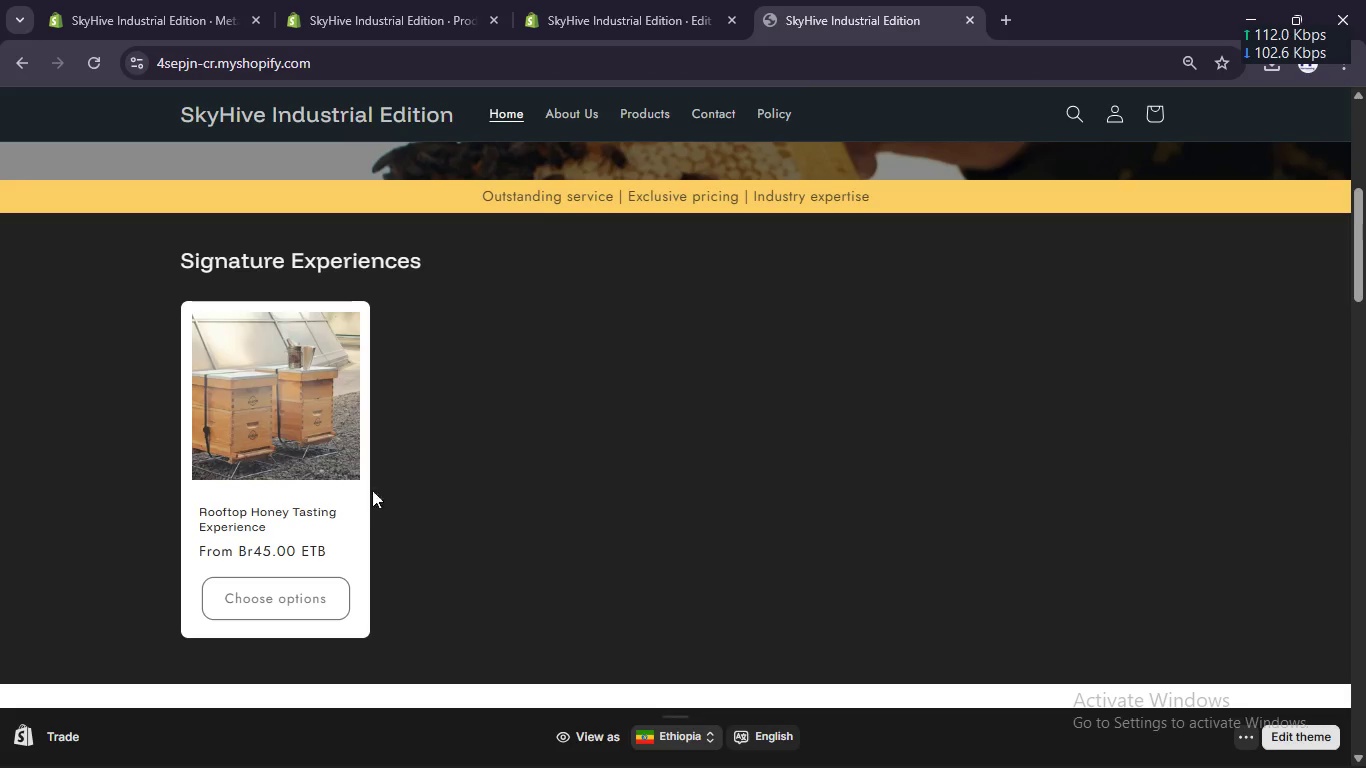 
left_click([300, 596])
 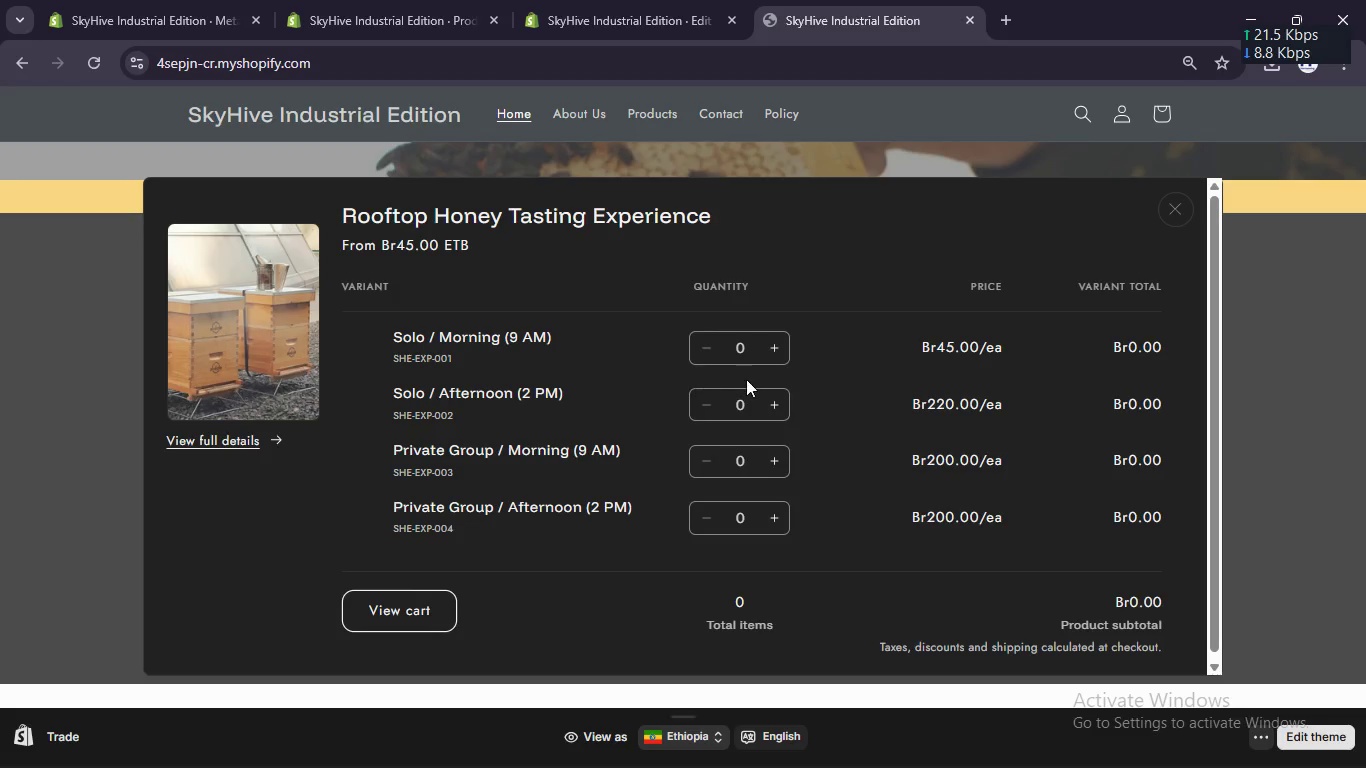 
left_click([779, 344])
 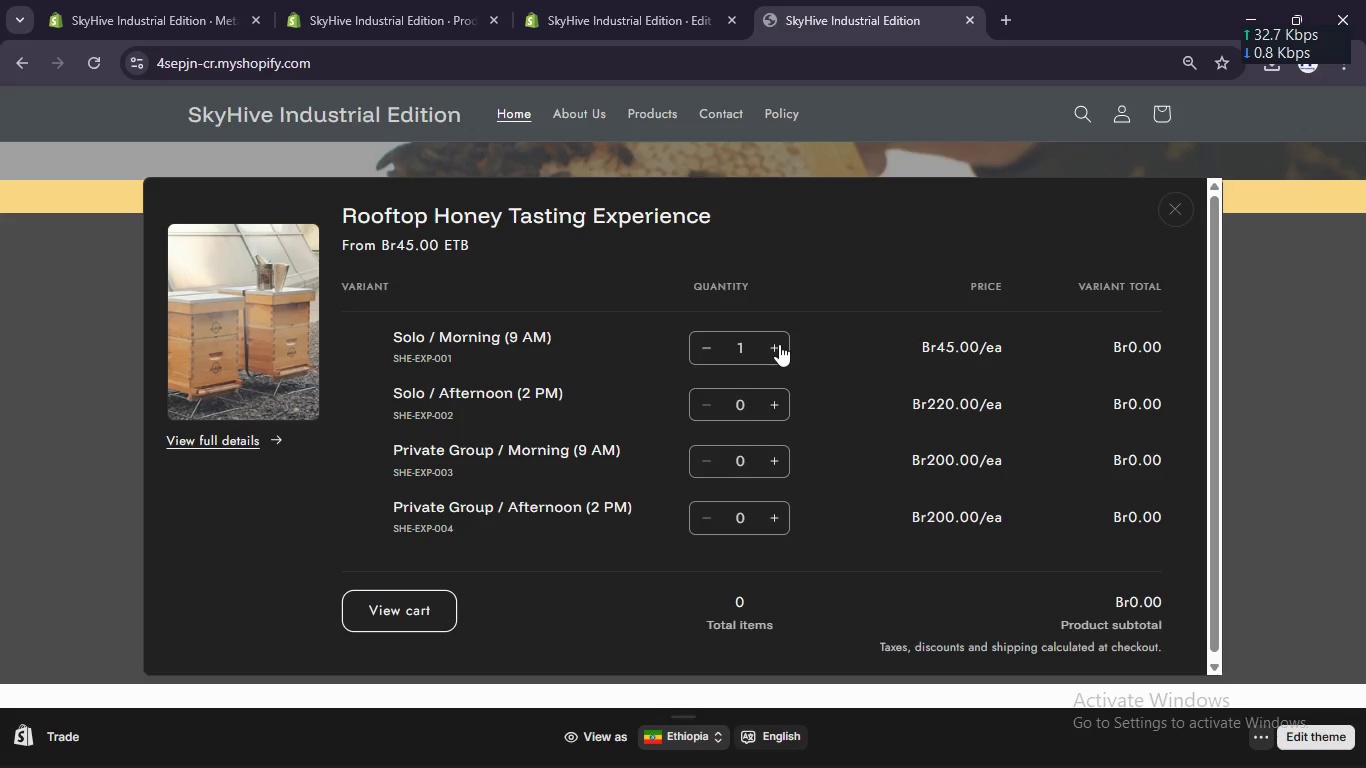 
left_click([779, 344])
 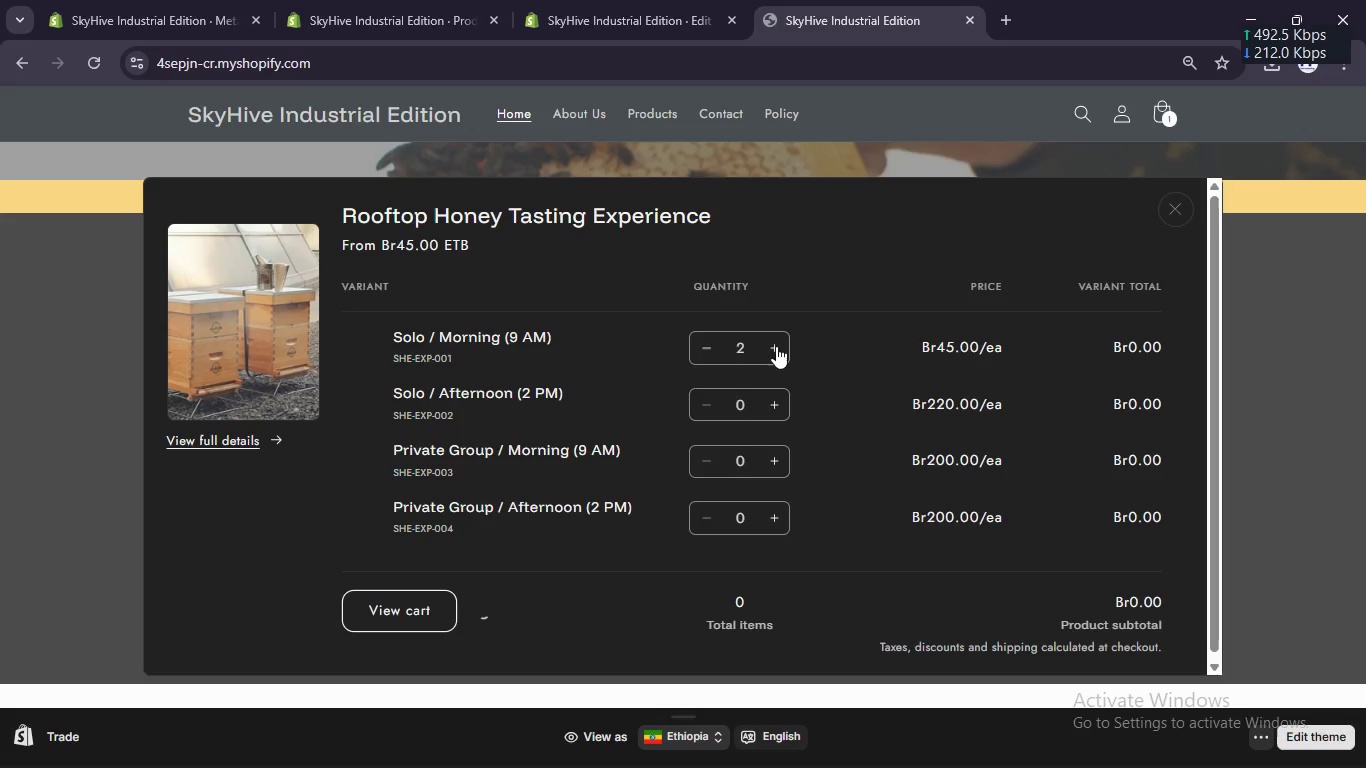 
wait(8.12)
 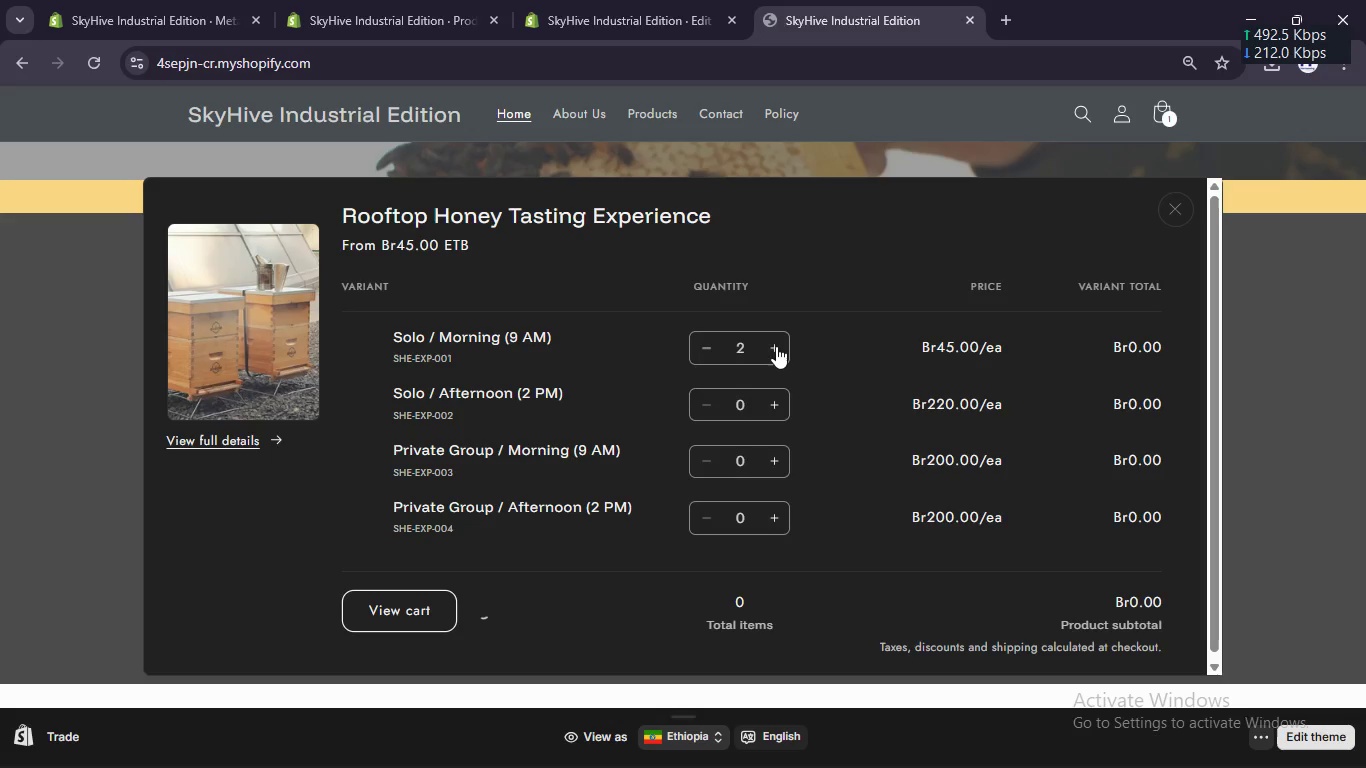 
left_click([779, 455])
 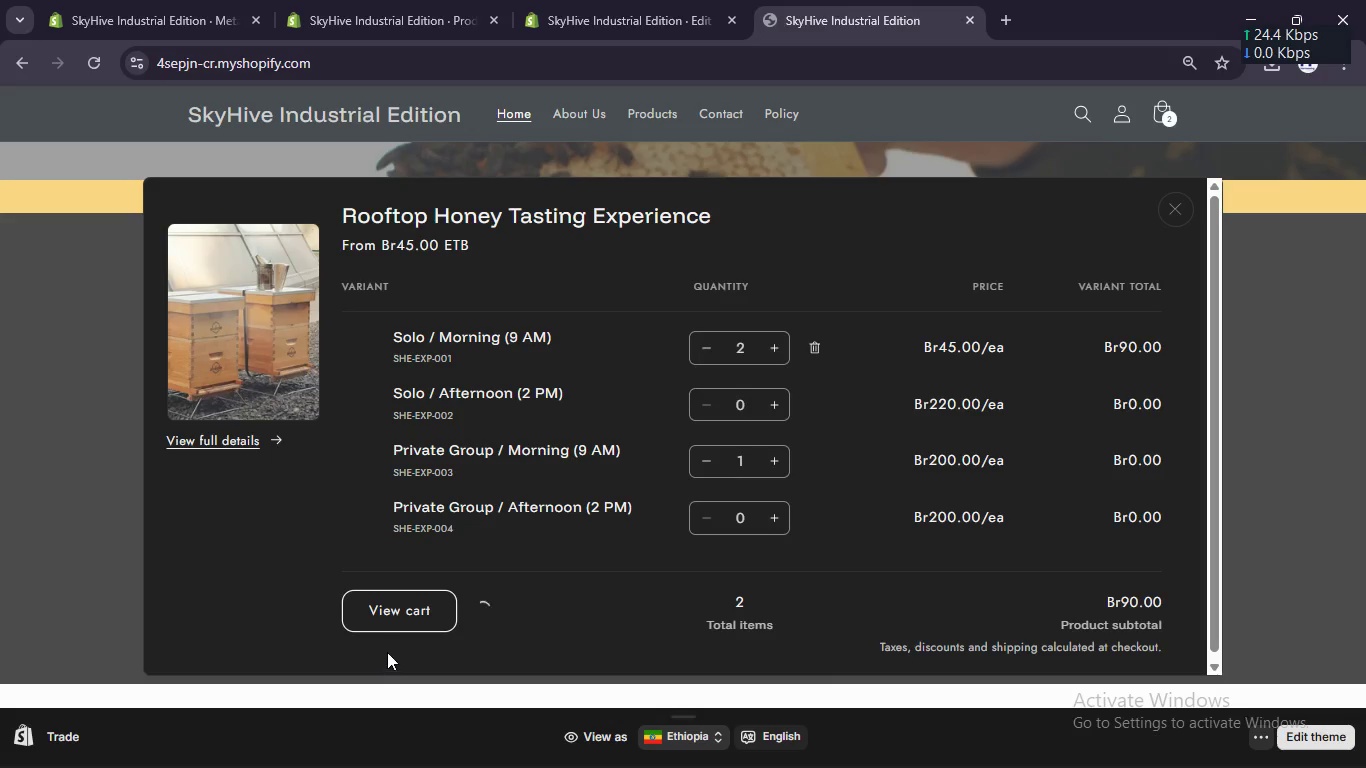 
mouse_move([409, 622])
 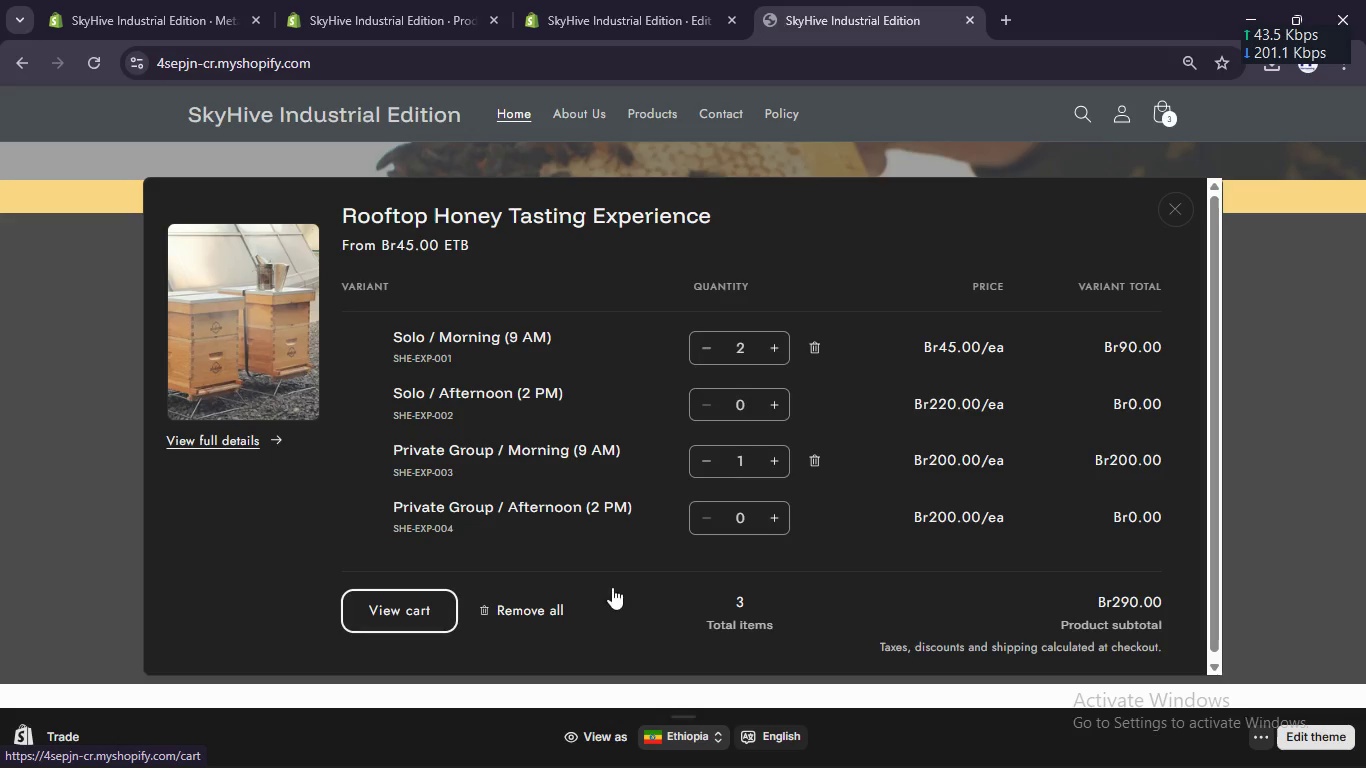 
scroll: coordinate [1152, 281], scroll_direction: down, amount: 8.0
 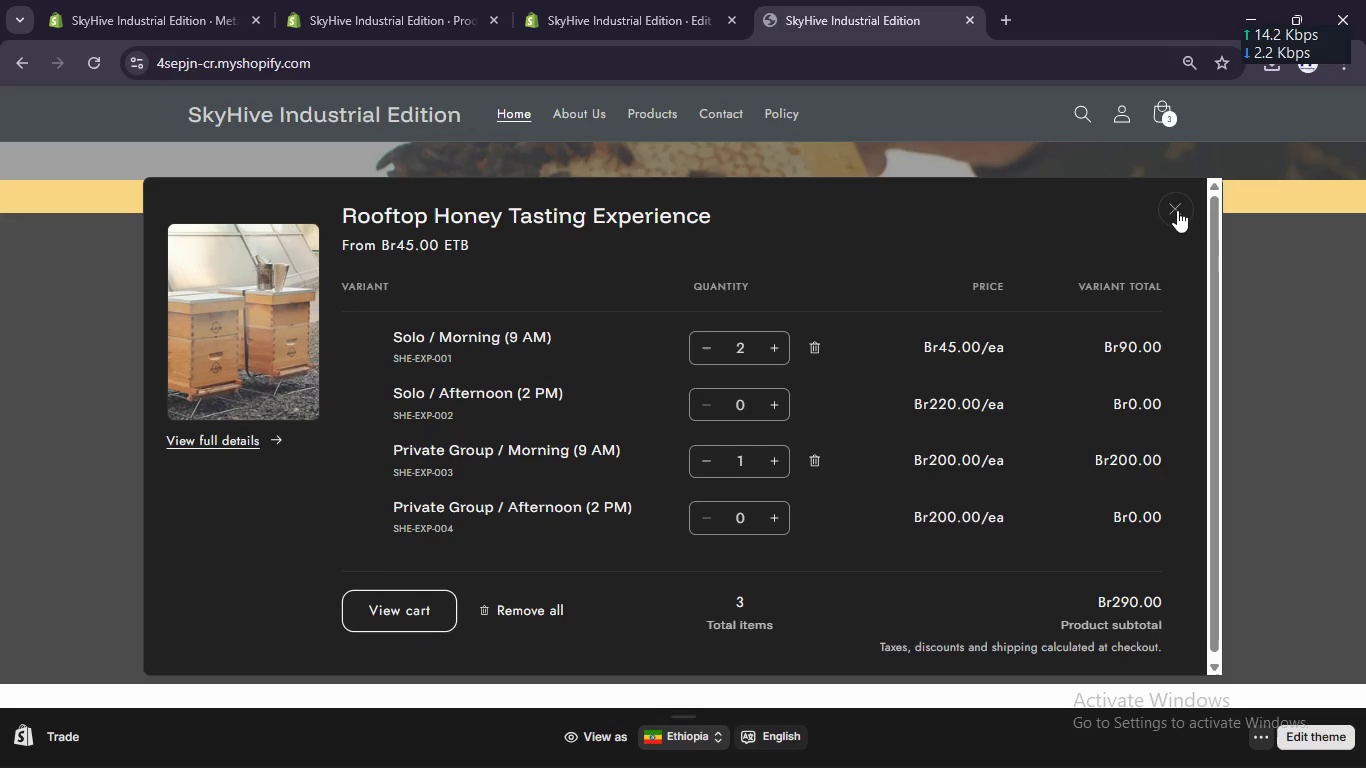 
left_click([1177, 210])
 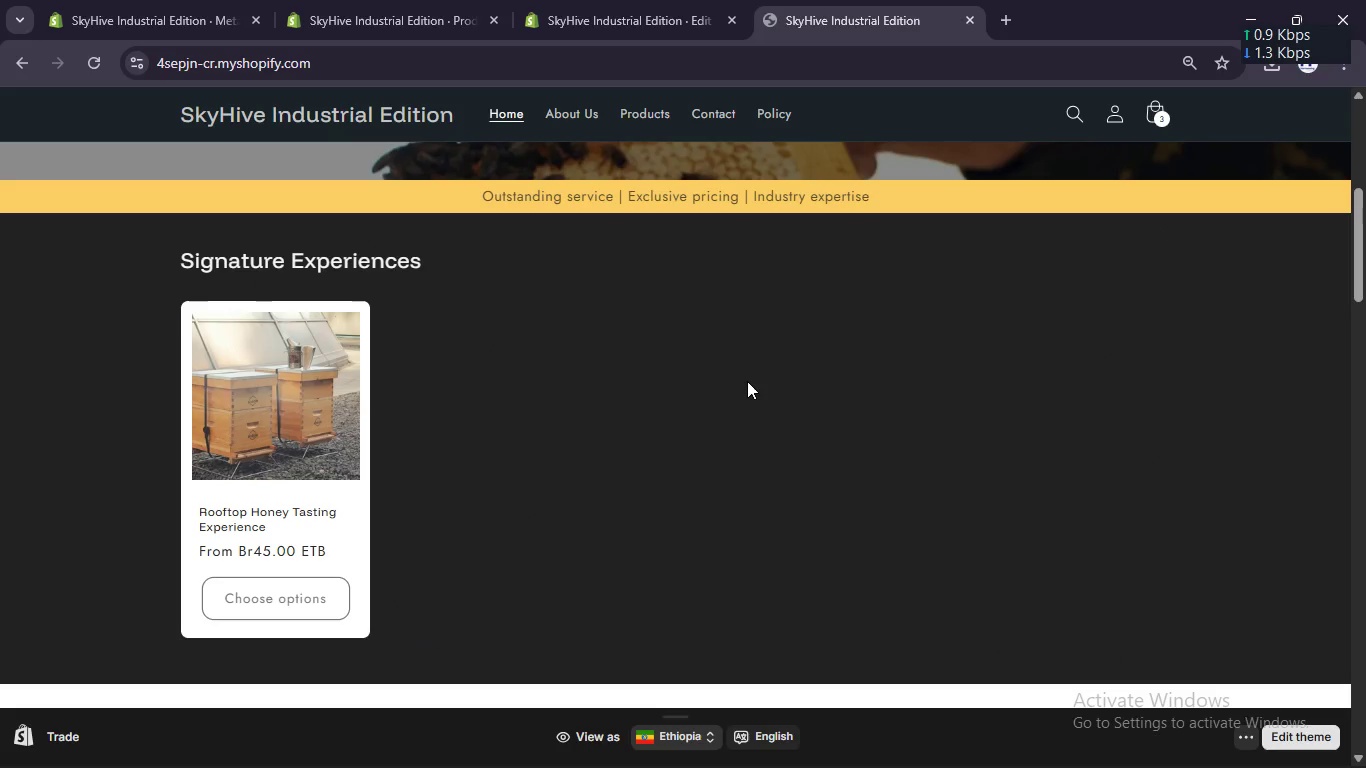 
scroll: coordinate [746, 372], scroll_direction: up, amount: 18.0
 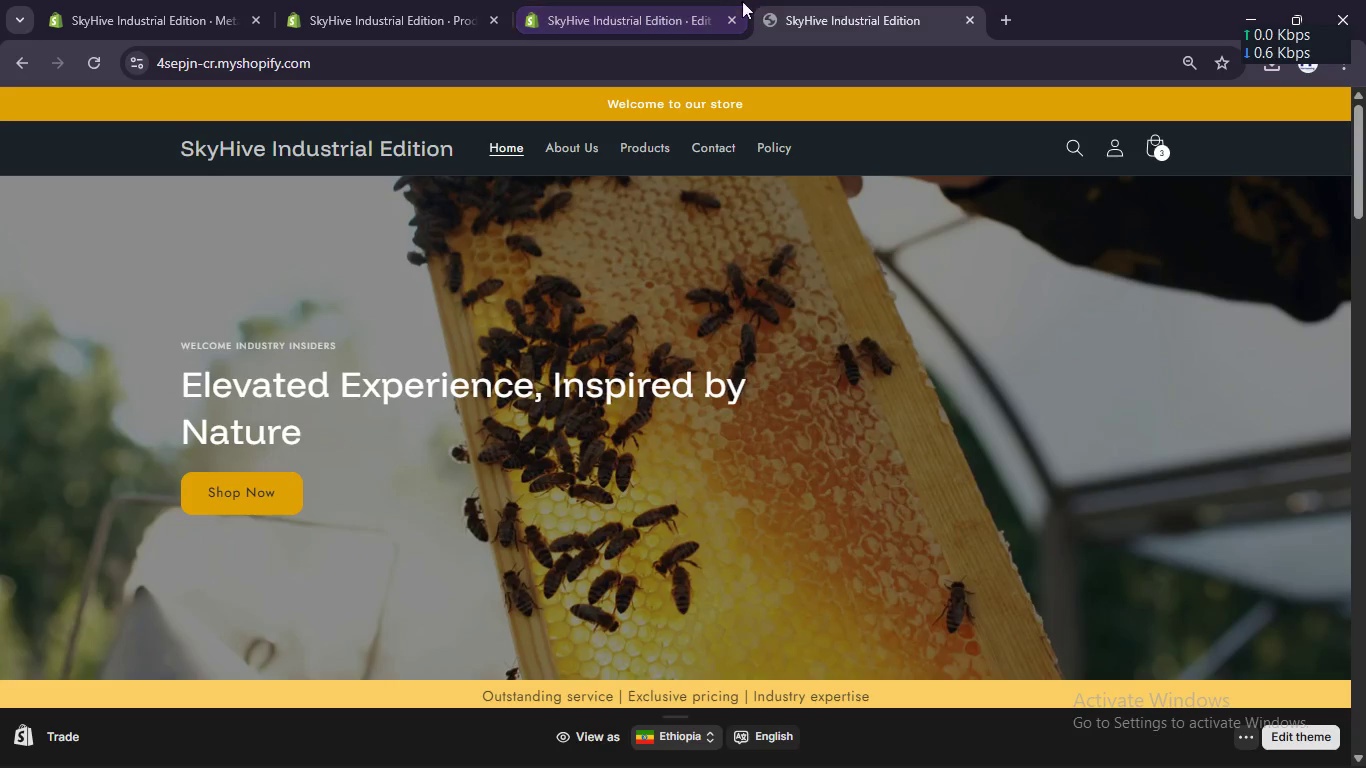 
left_click([686, 1])
 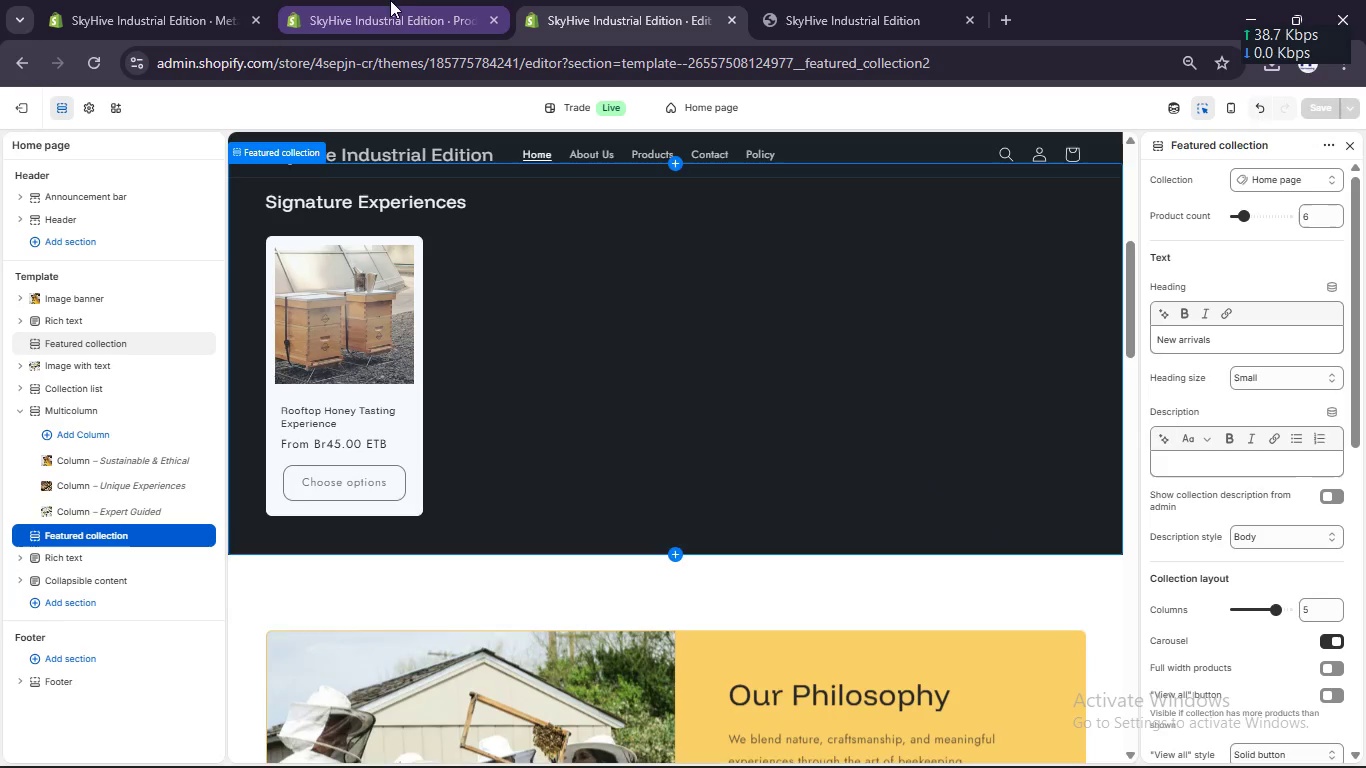 
left_click([388, 0])
 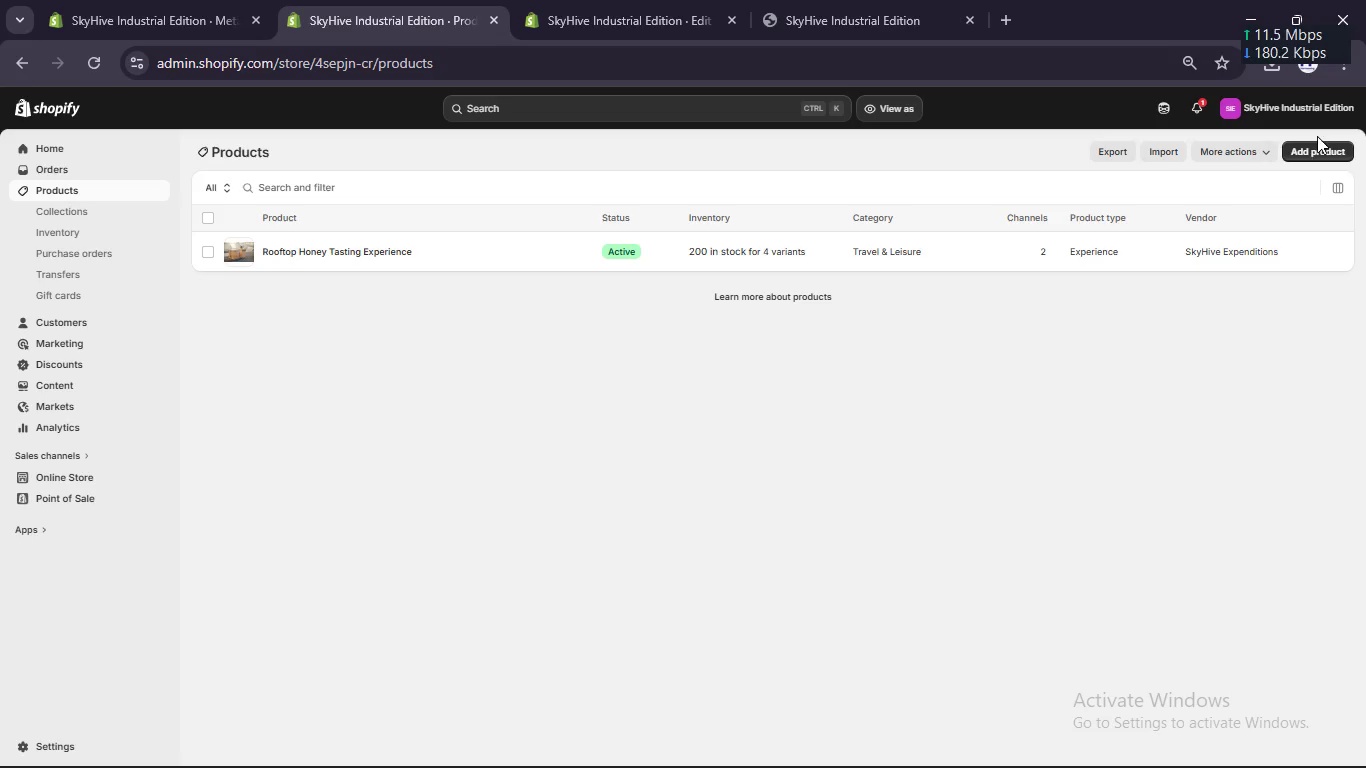 
left_click([1309, 152])
 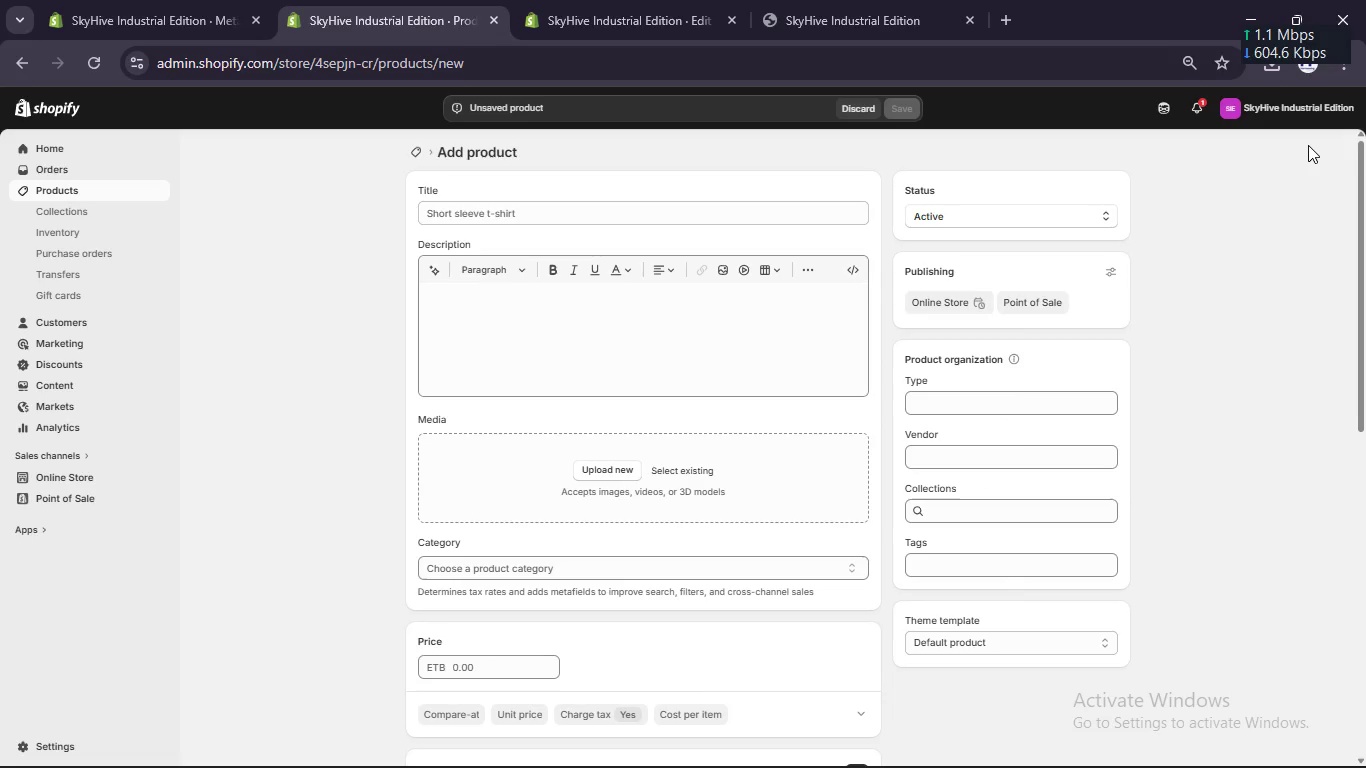 
wait(11.83)
 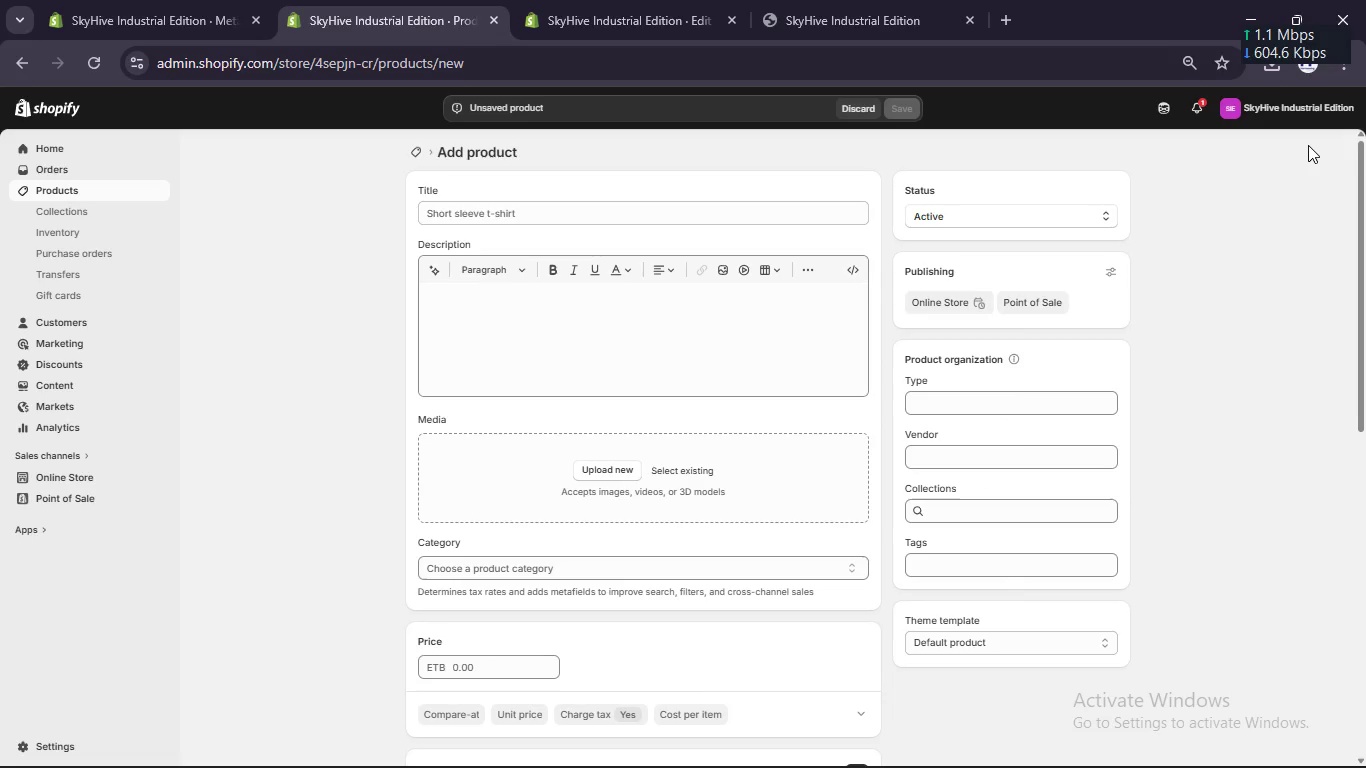 
left_click([661, 203])
 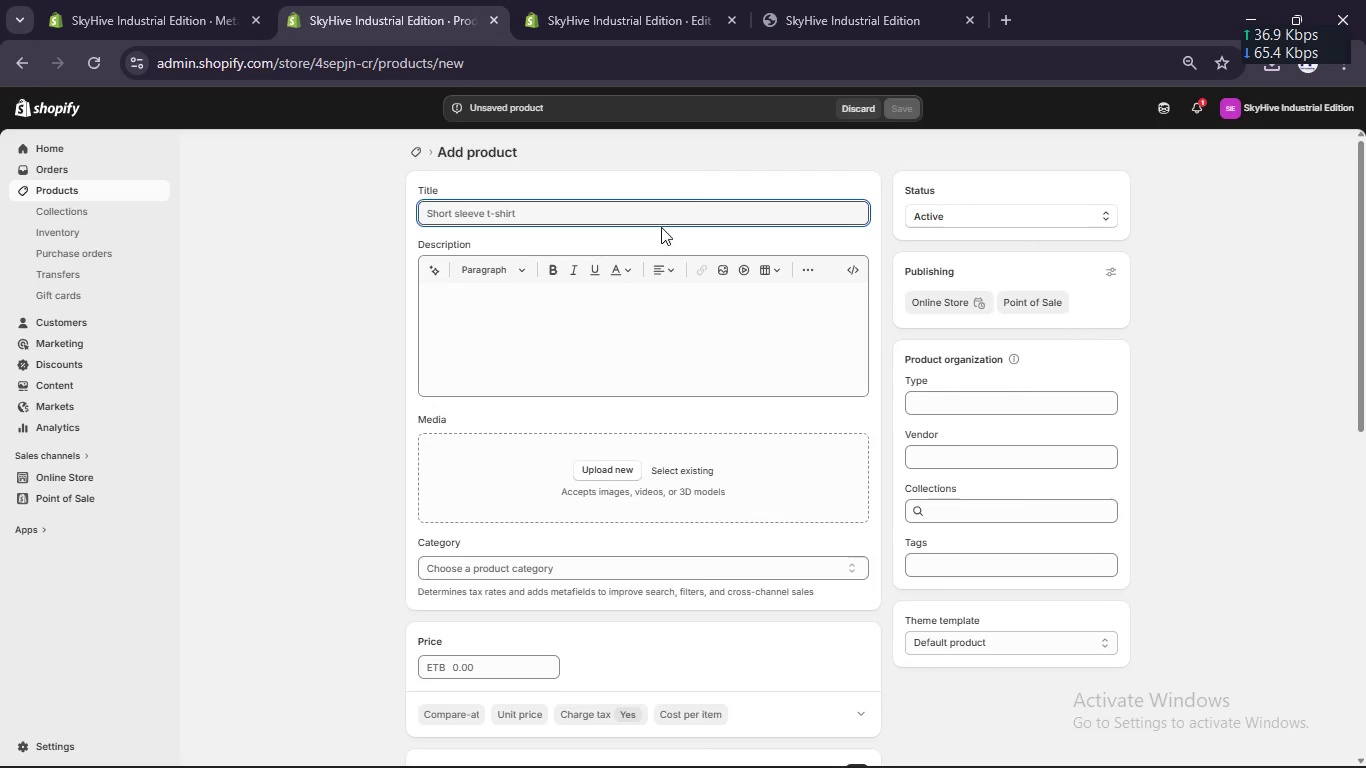 
wait(11.23)
 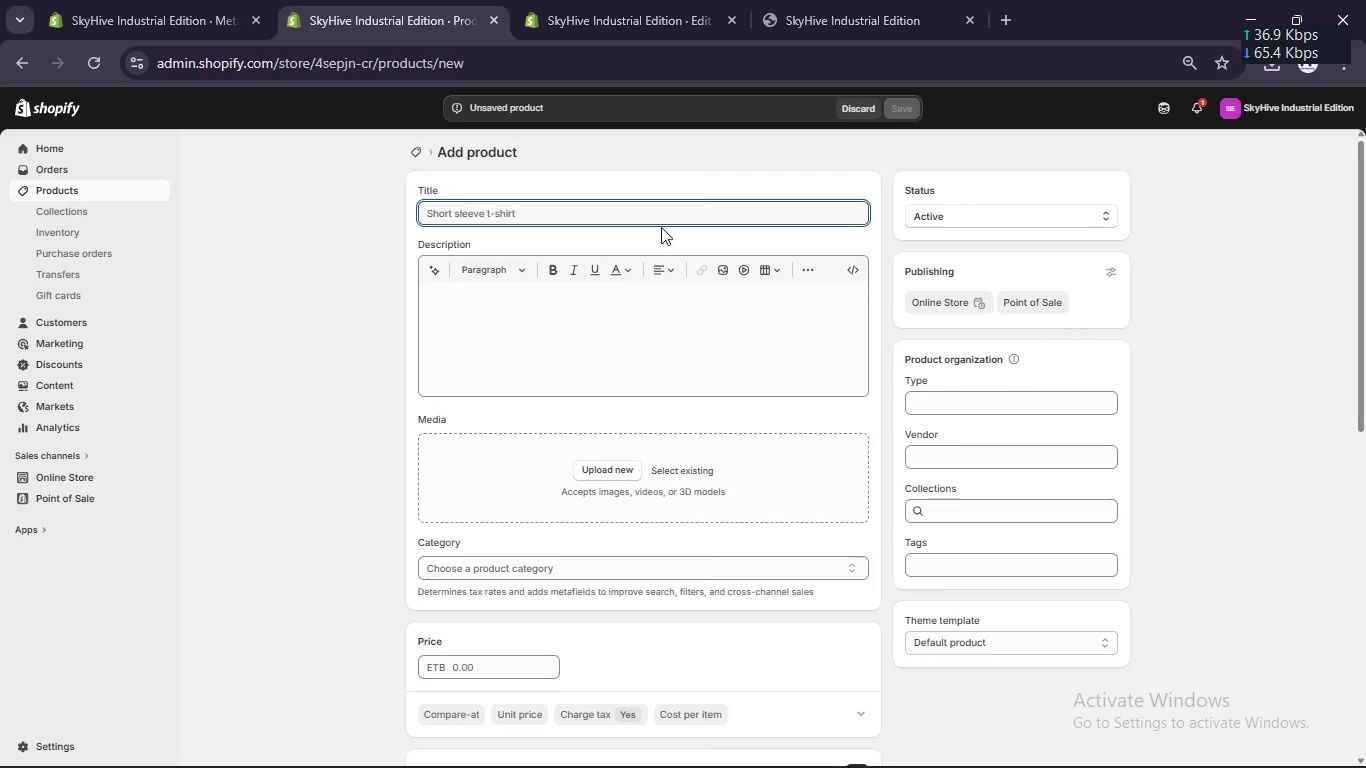 
type(Beekeeper or a ay)
key(Backspace)
key(Backspace)
type(Day Workshop)
 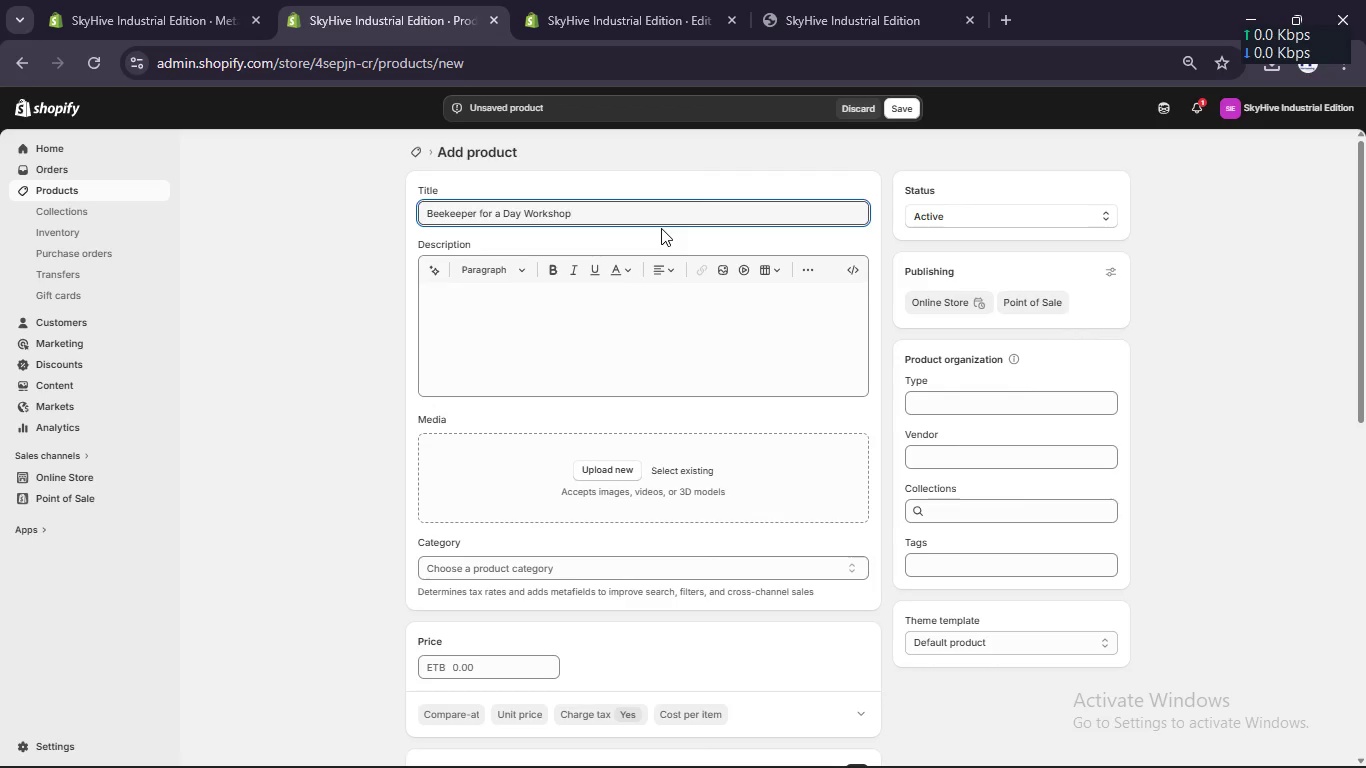 
wait(44.19)
 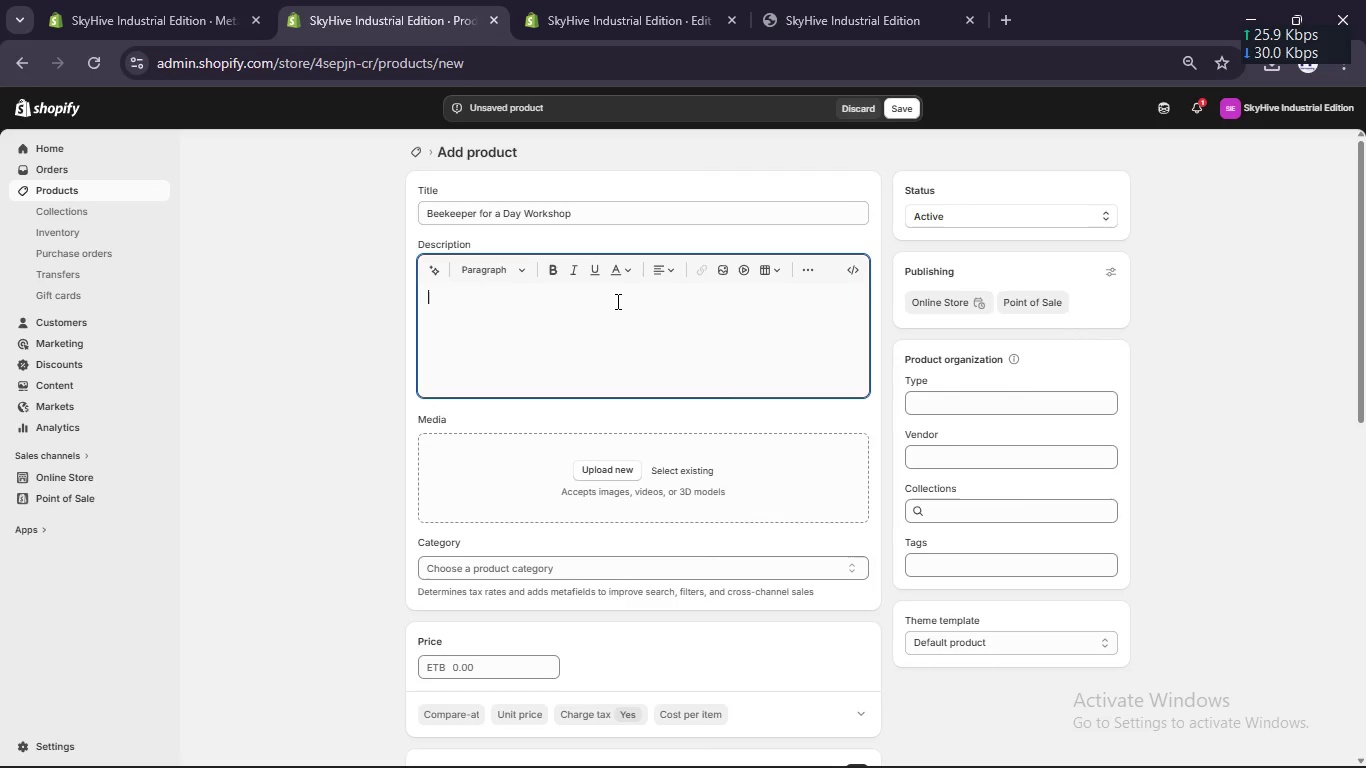 
type(The Beekeepr for a DA )
key(Backspace)
key(Backspace)
key(Backspace)
type(y)
 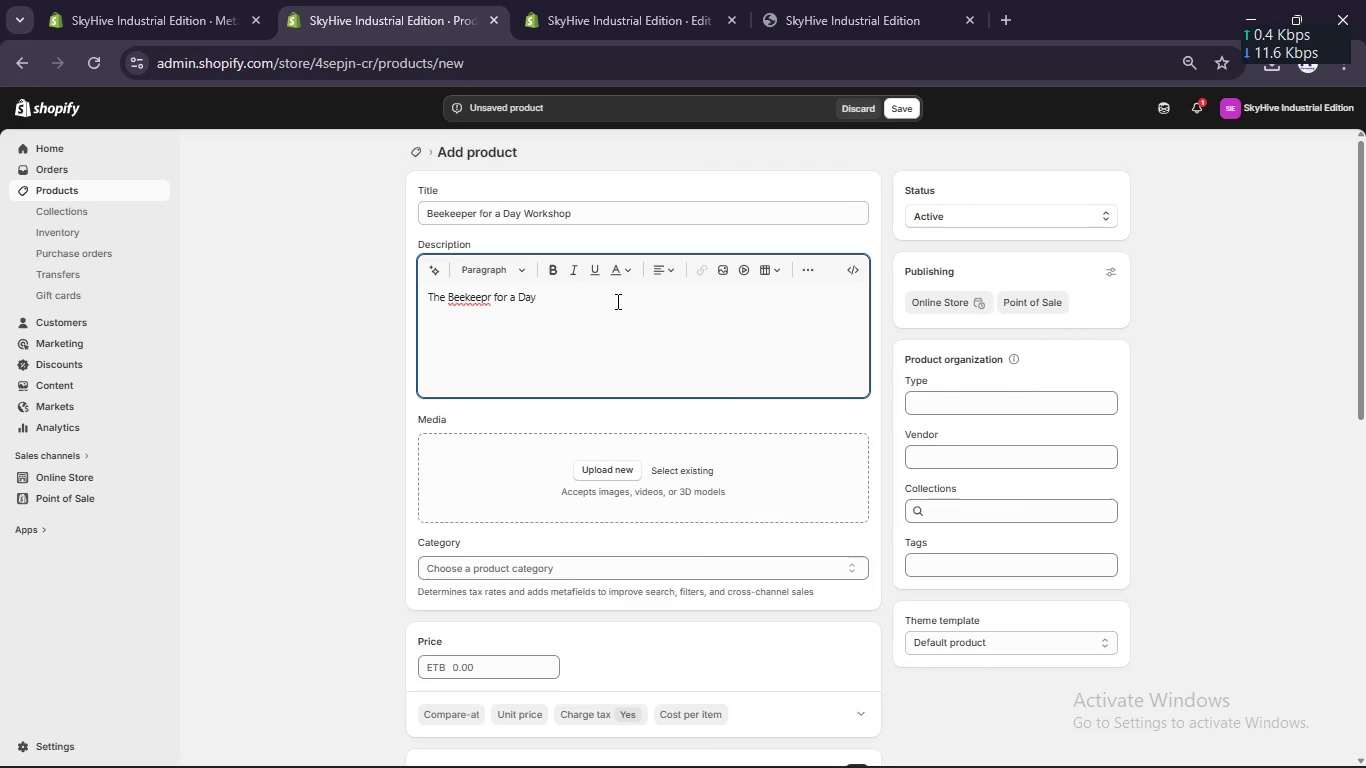 
left_click([487, 298])
 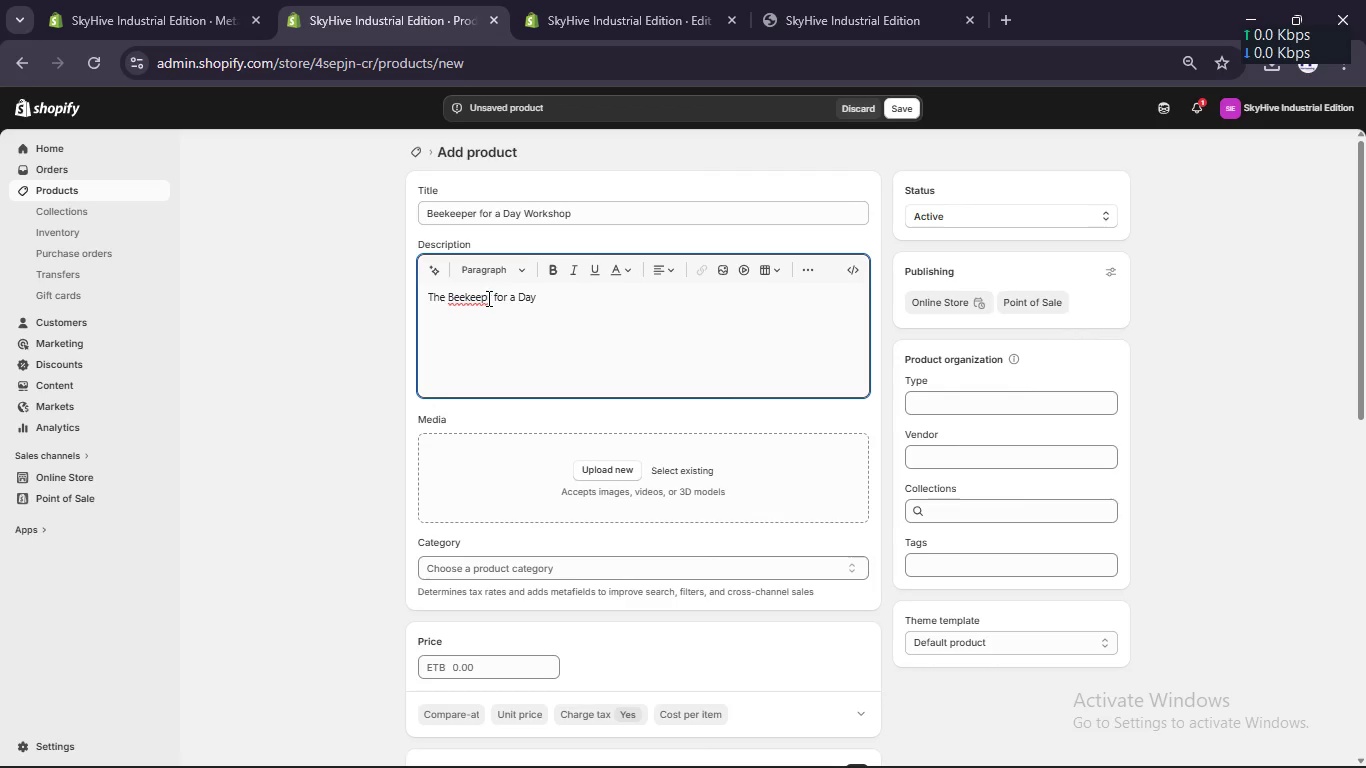 
key(E)
 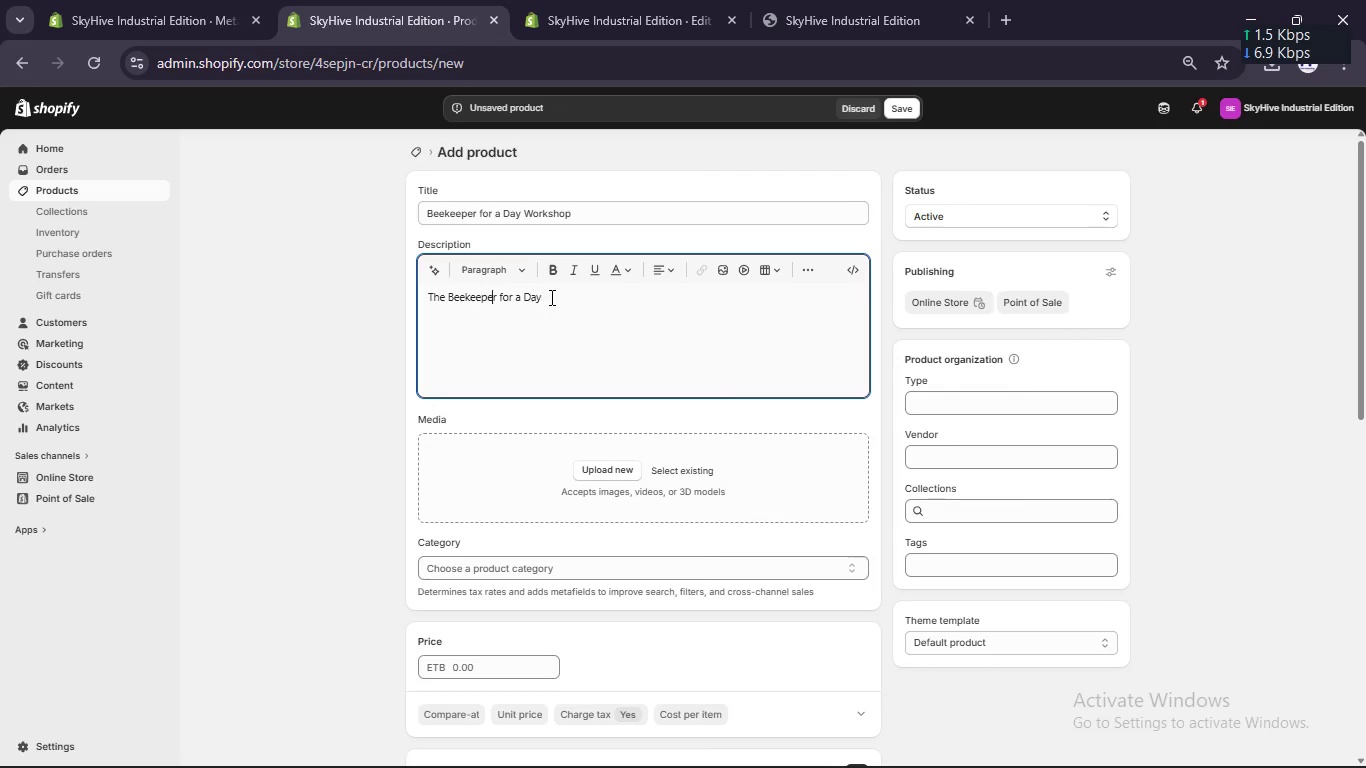 
left_click([563, 297])
 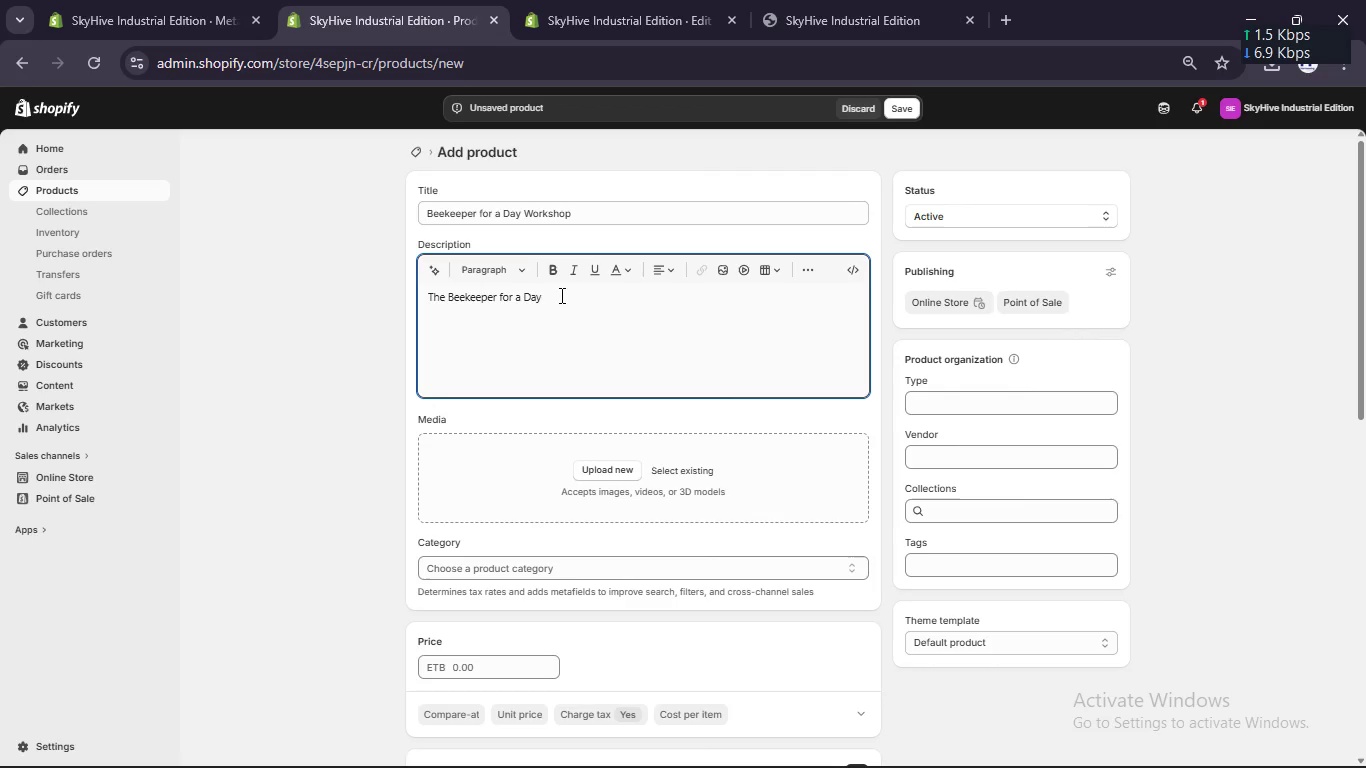 
type( Workshop is a )
 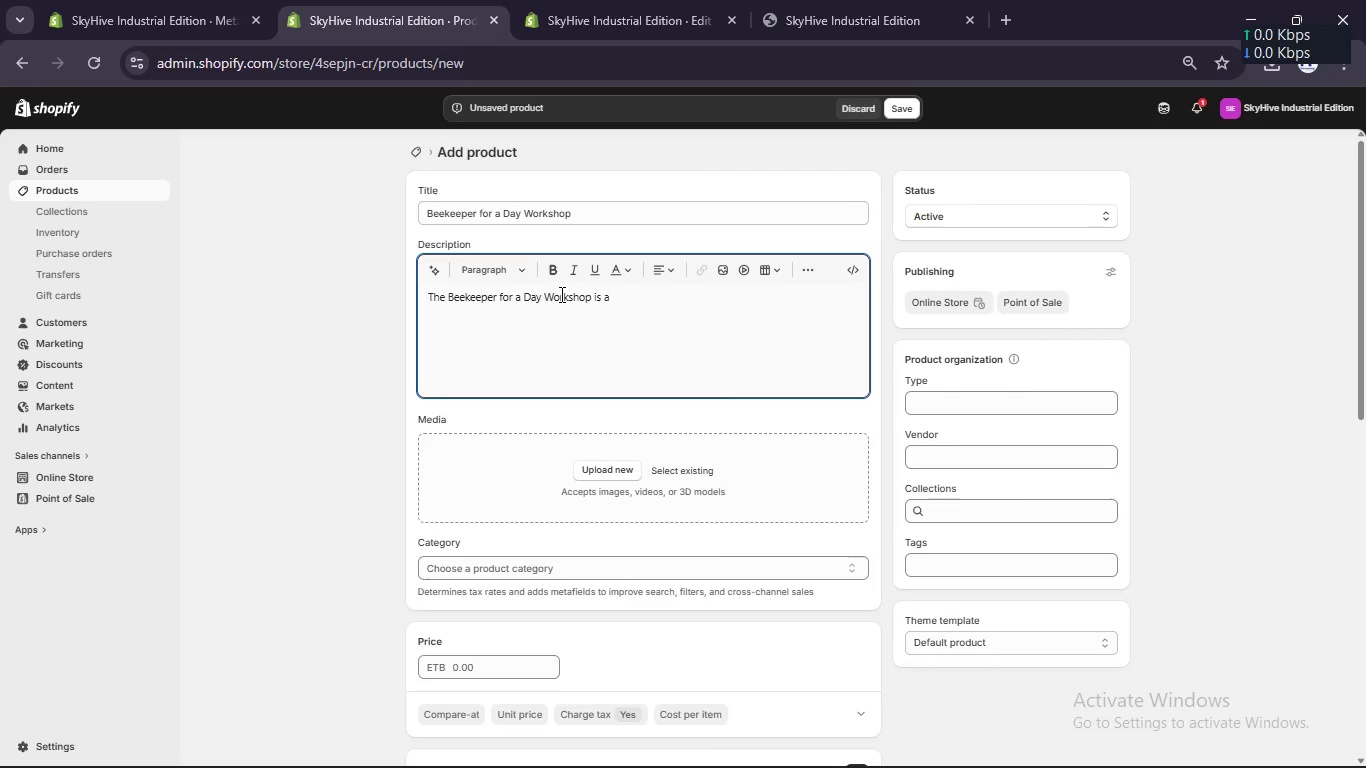 
type(stuctured, hands-on experience designed for participants who want direct interaction with an active hive. This session goes beyond observation, offr)
key(Backspace)
type(ering guided participation under professional supervision.)
 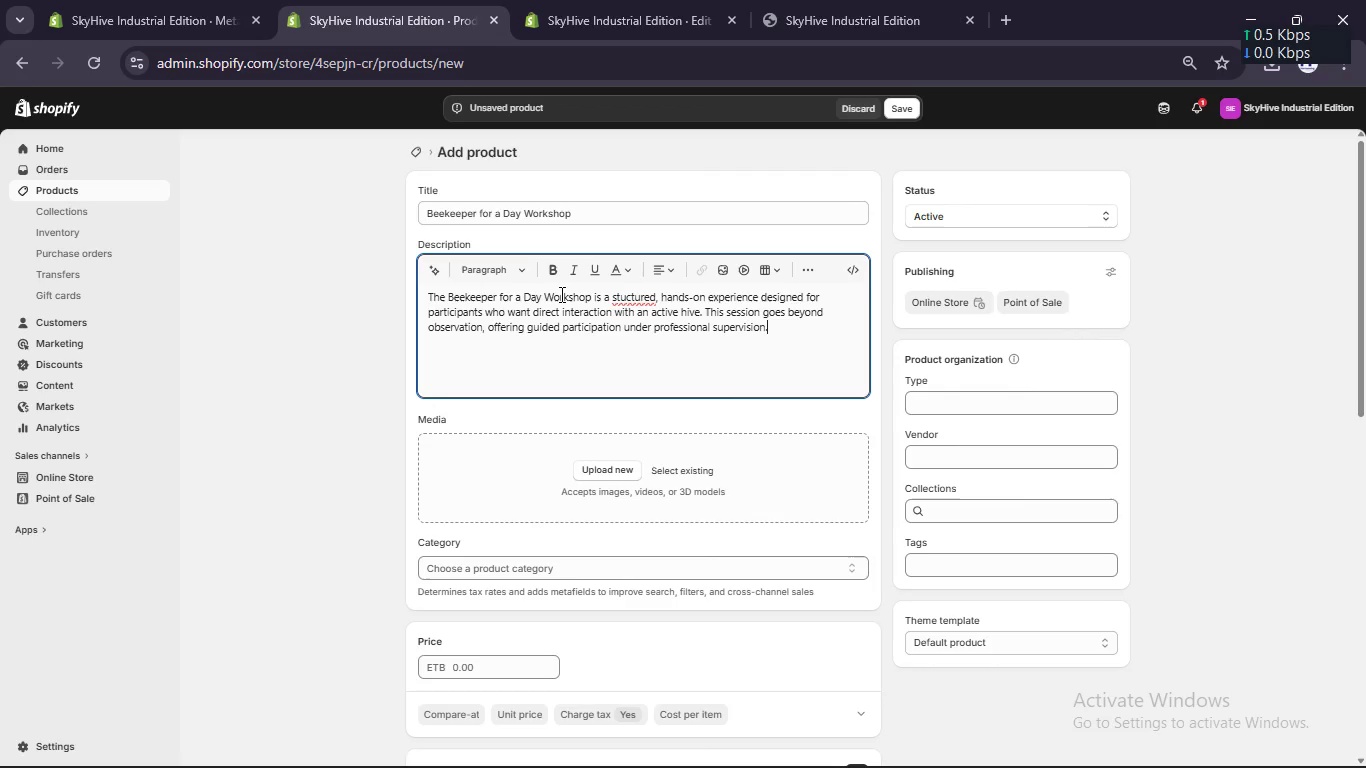 
key(Enter)
 